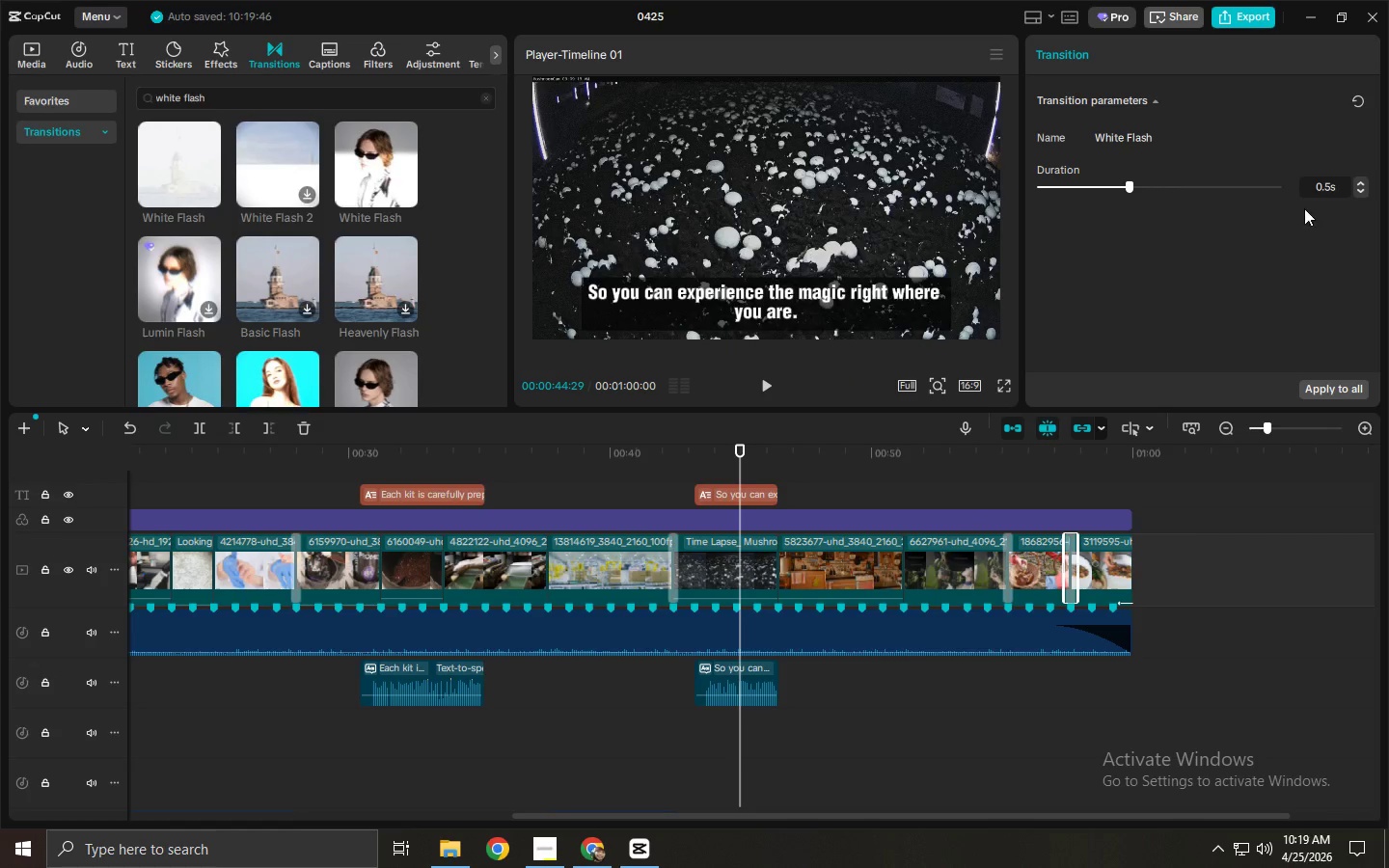 
left_click_drag(start_coordinate=[1330, 189], to_coordinate=[1315, 190])
 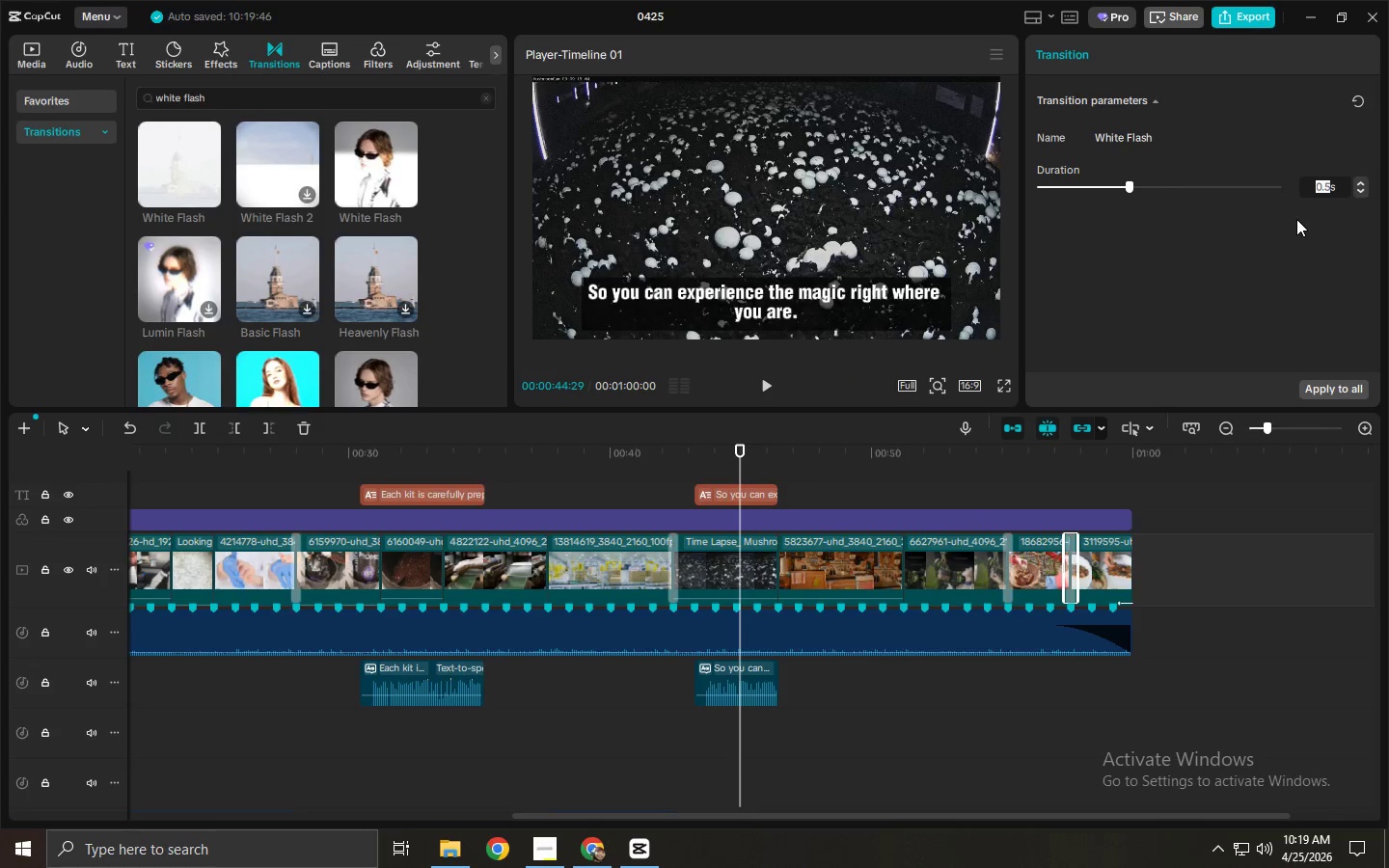 
key(Numpad2)
 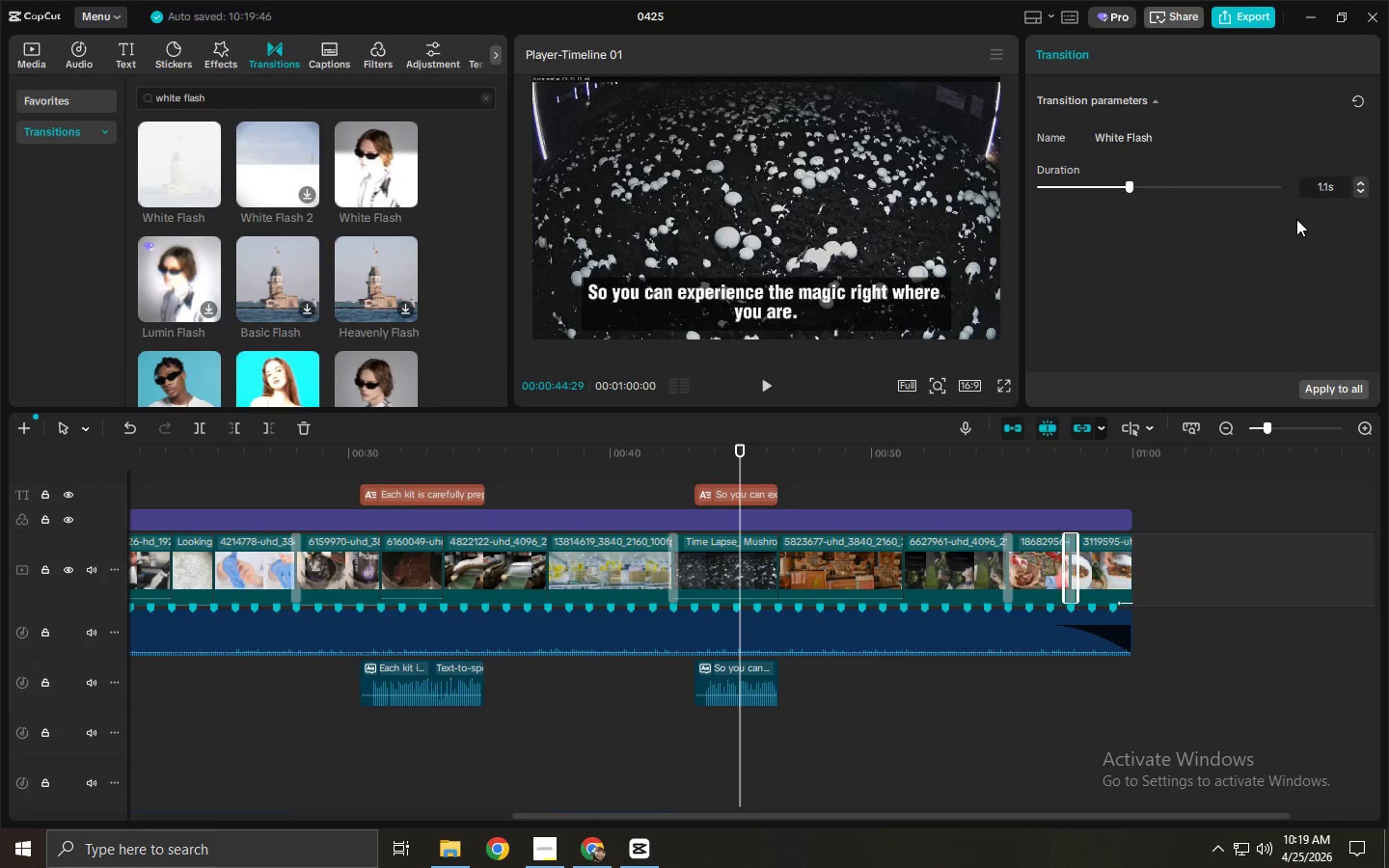 
key(NumpadDecimal)
 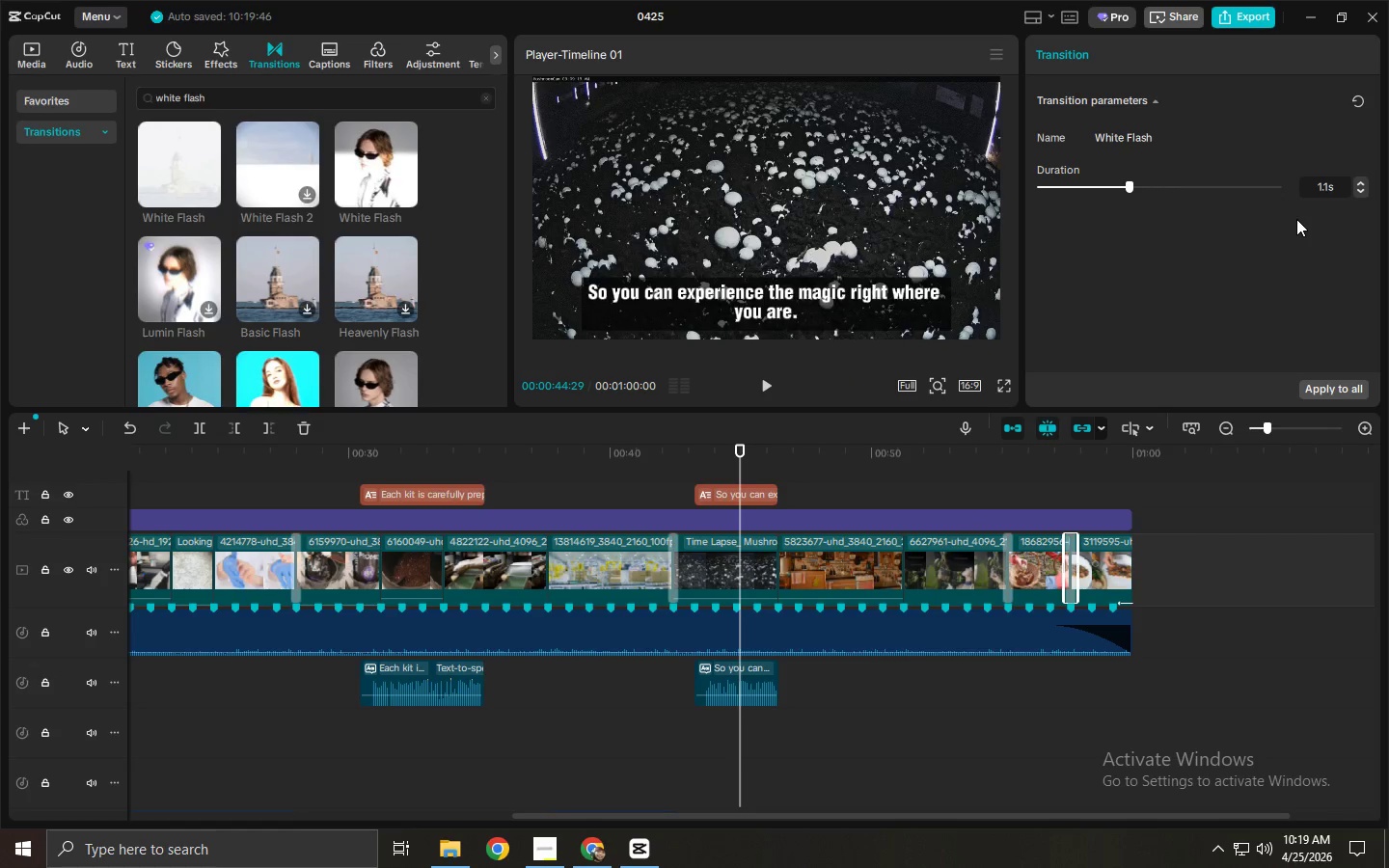 
key(Numpad5)
 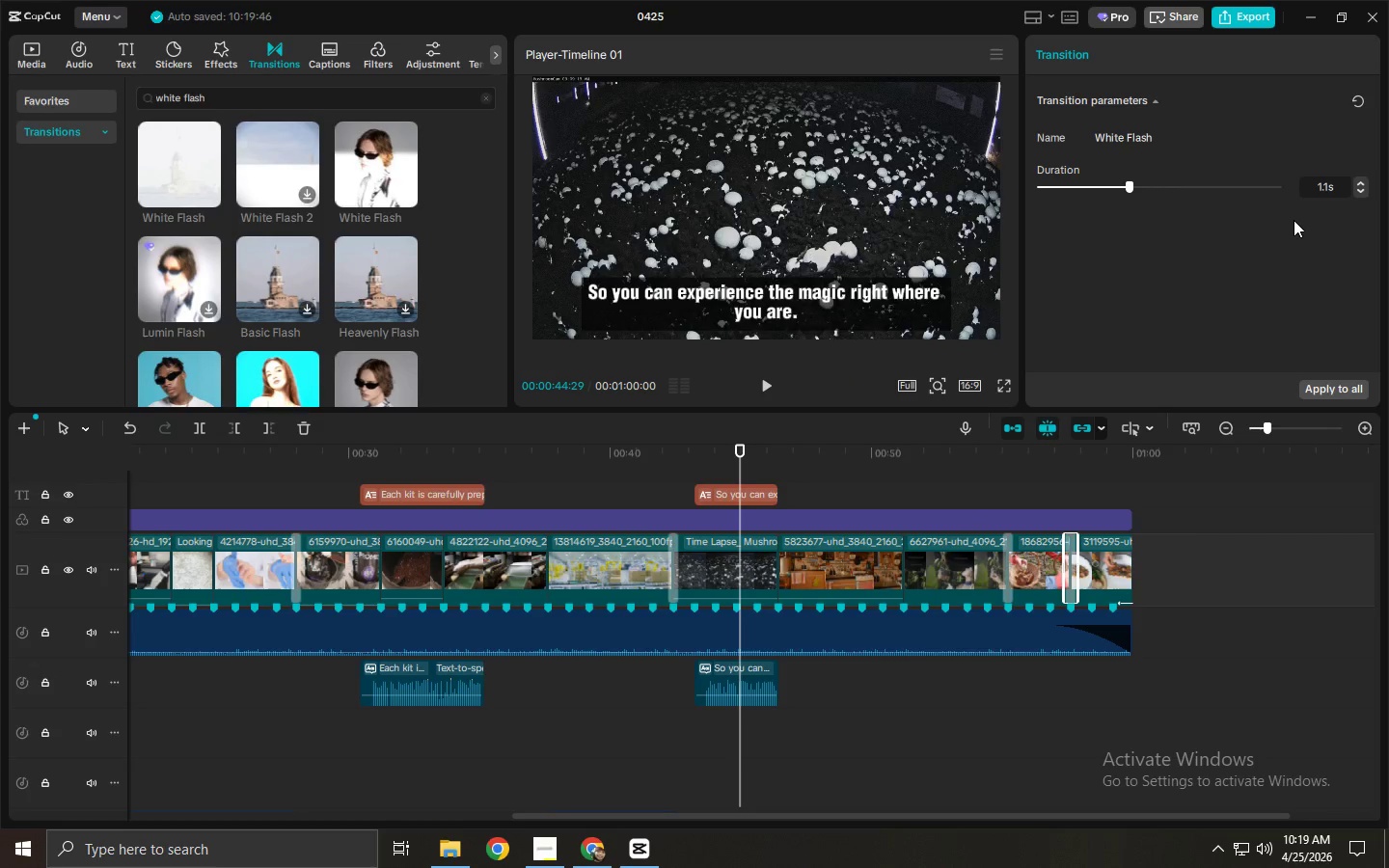 
key(Backspace)
 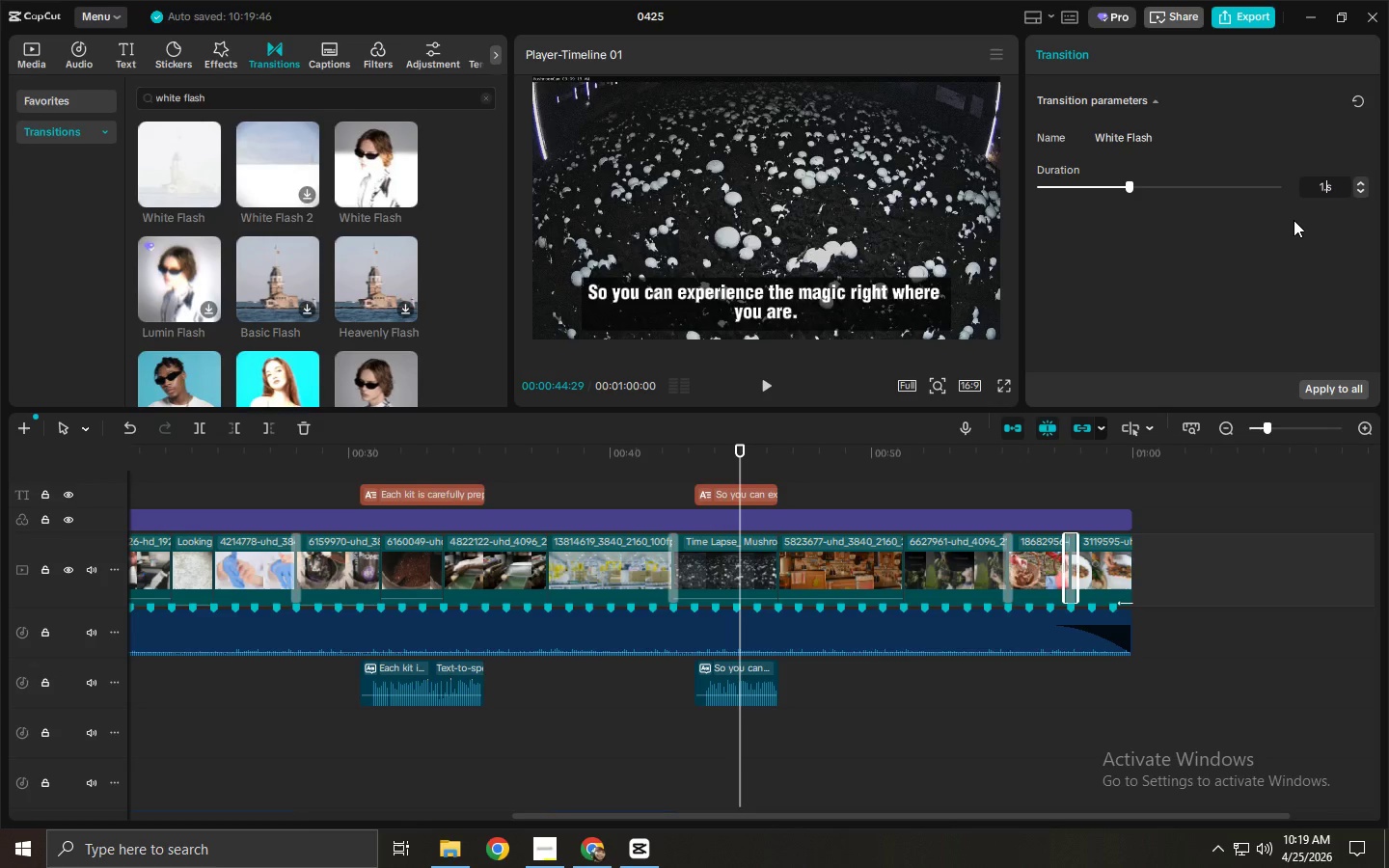 
key(Backspace)
 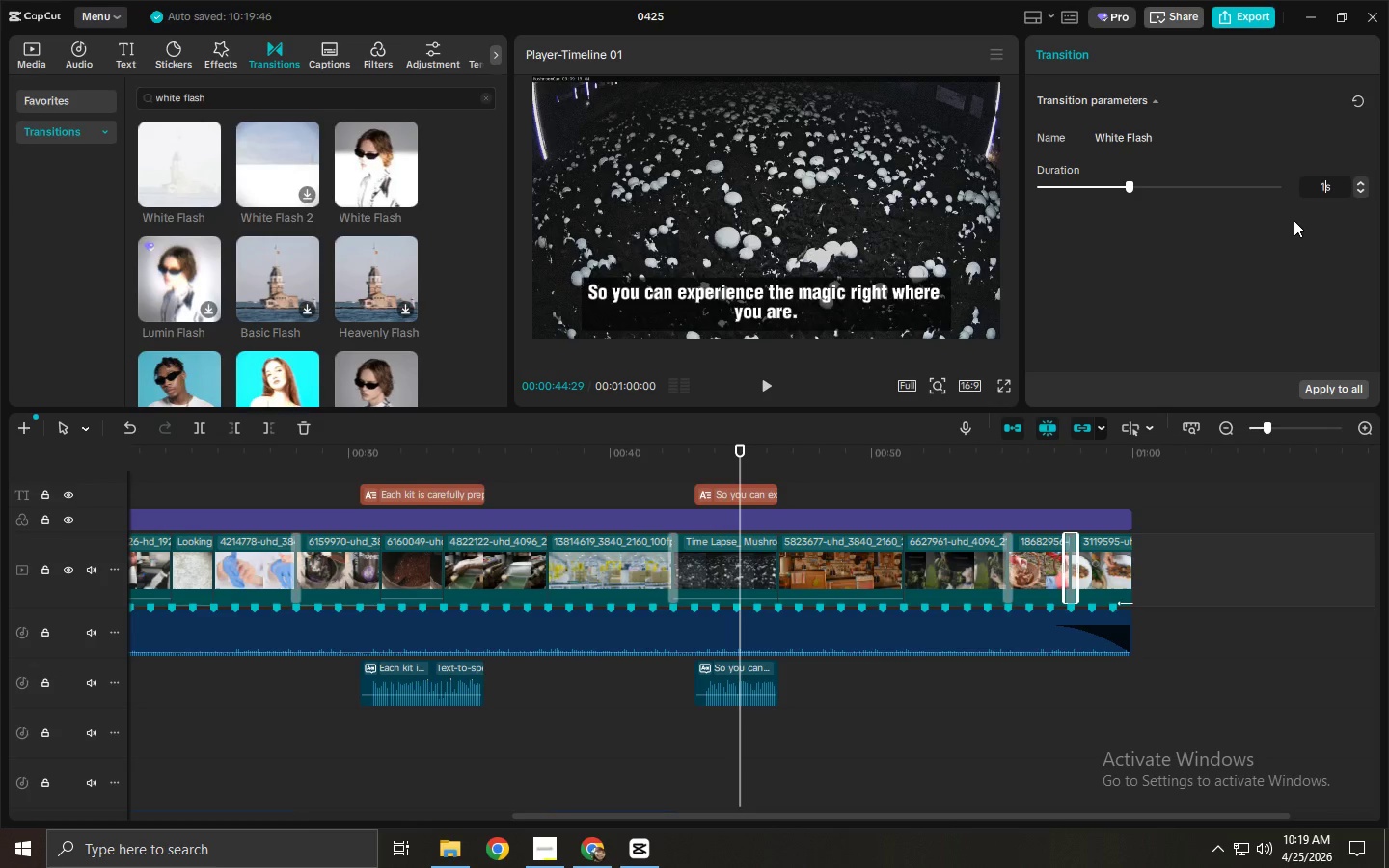 
key(Backspace)
 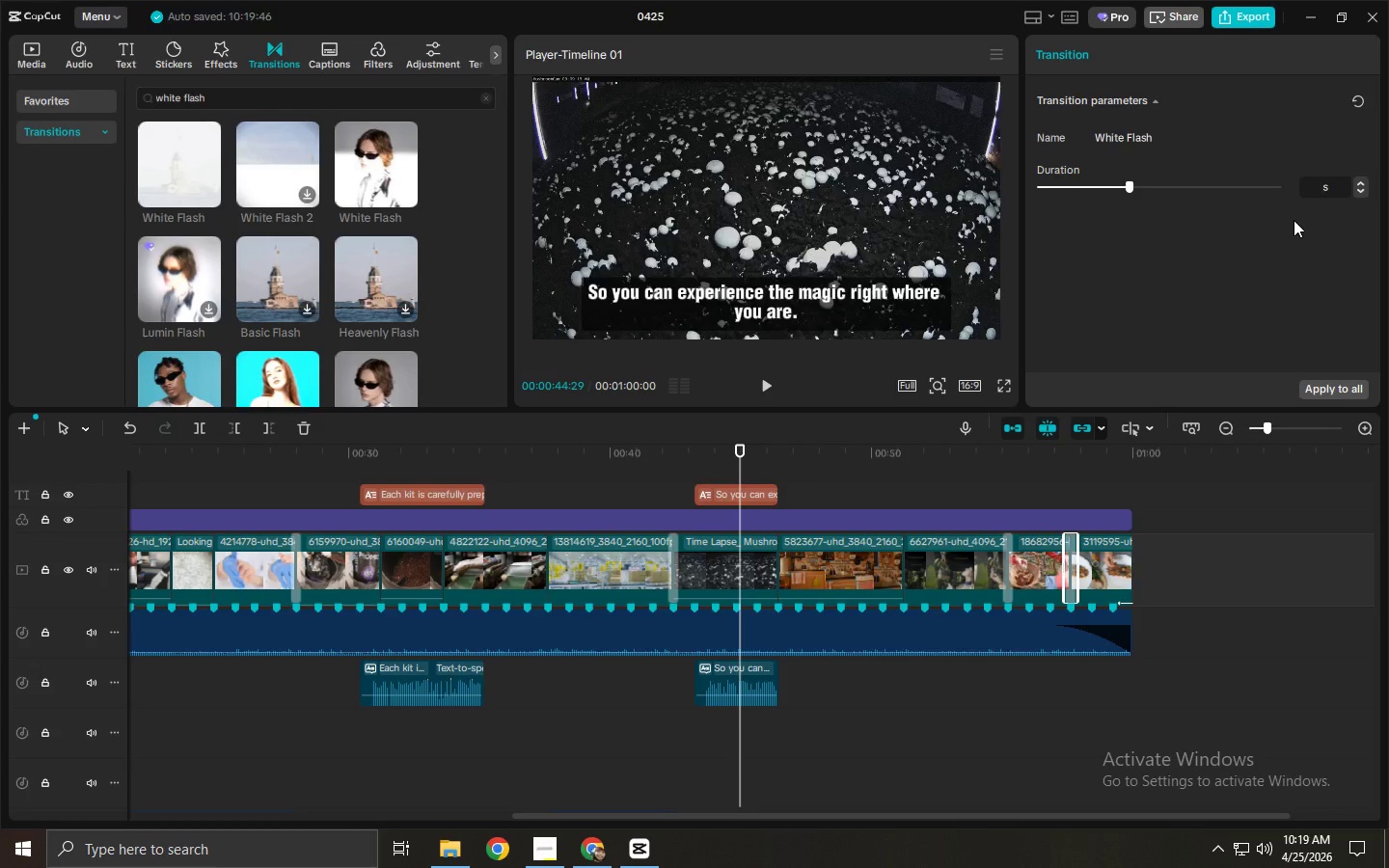 
key(Numpad2)
 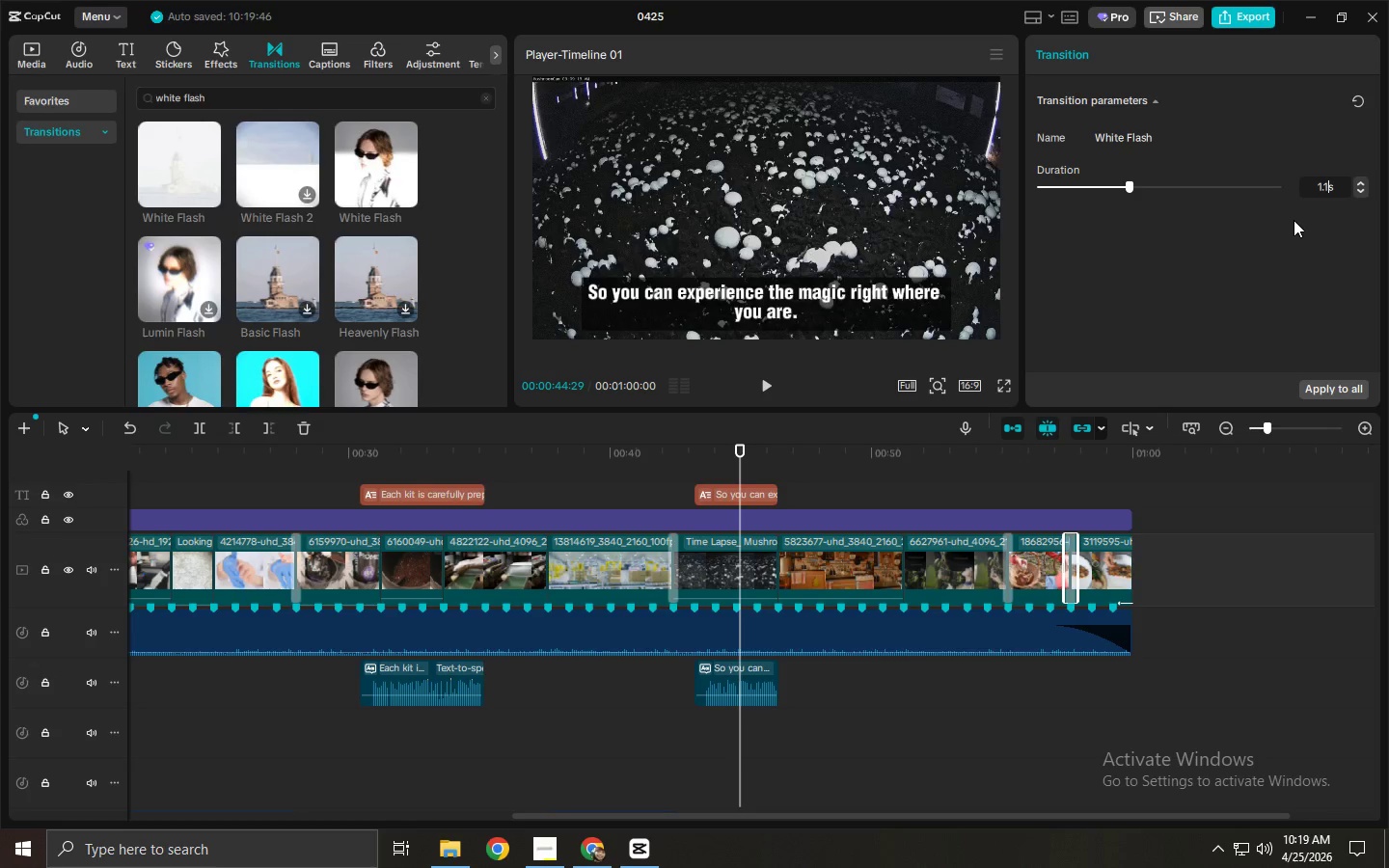 
key(NumpadDecimal)
 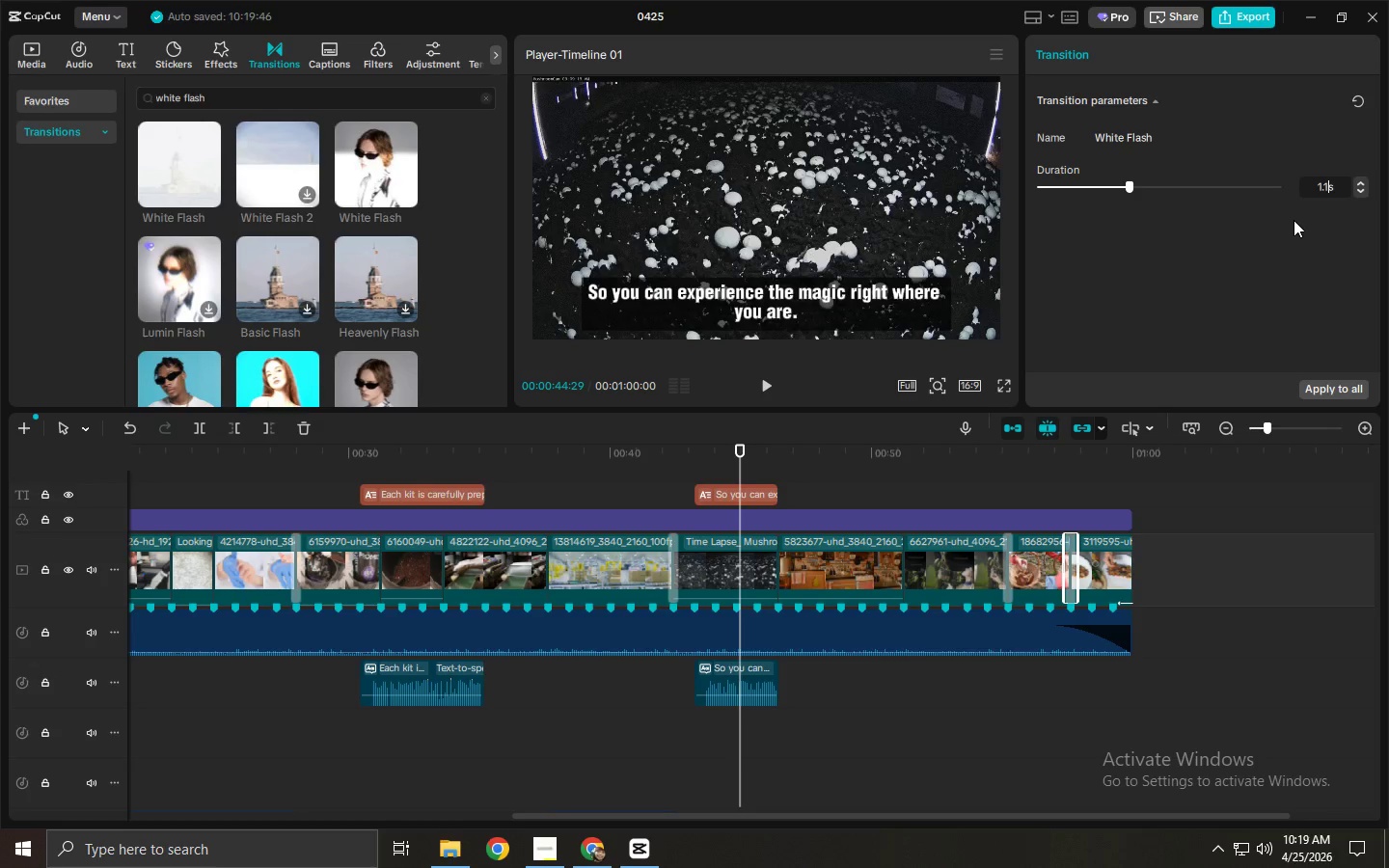 
key(Numpad5)
 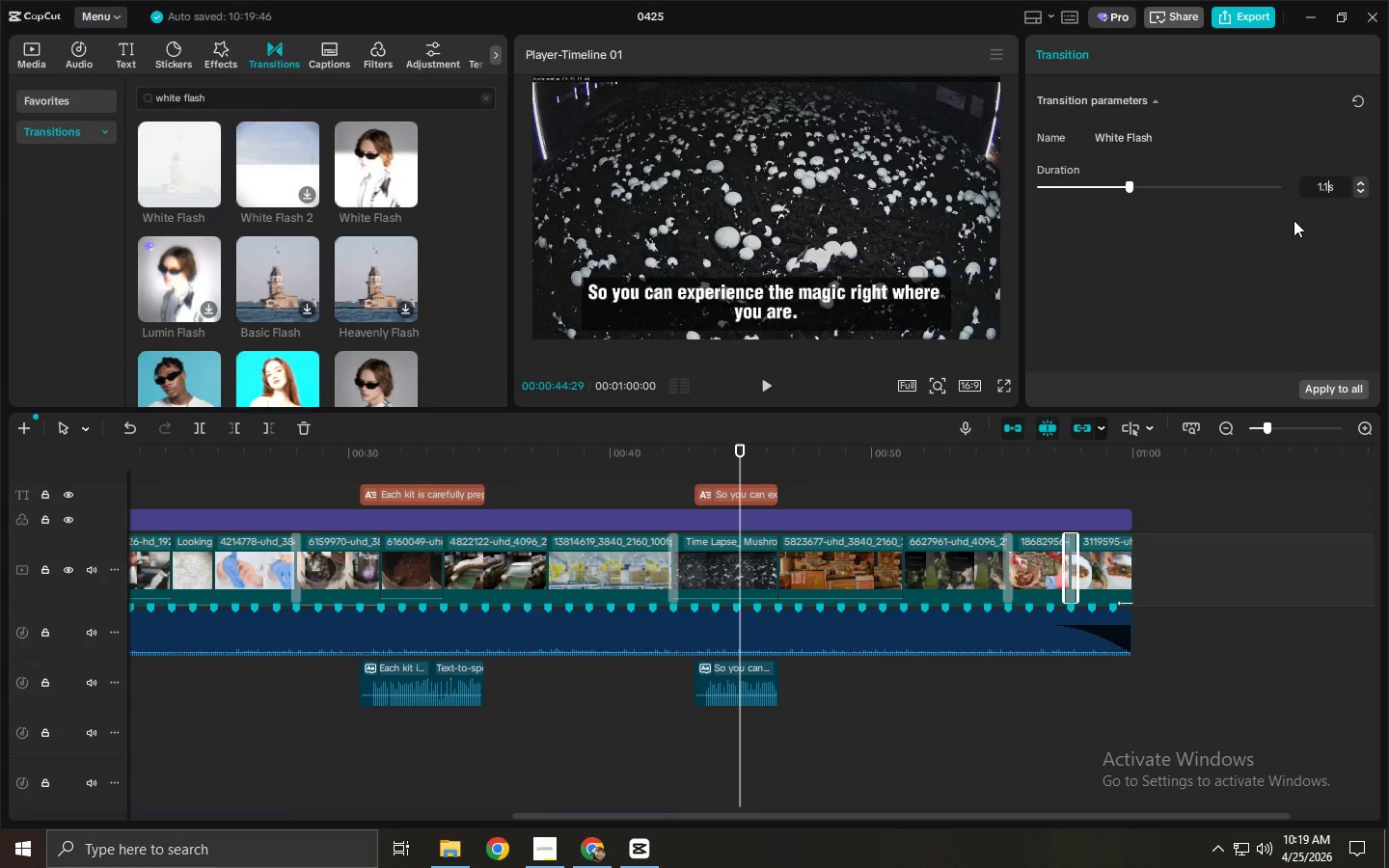 
key(Backspace)
 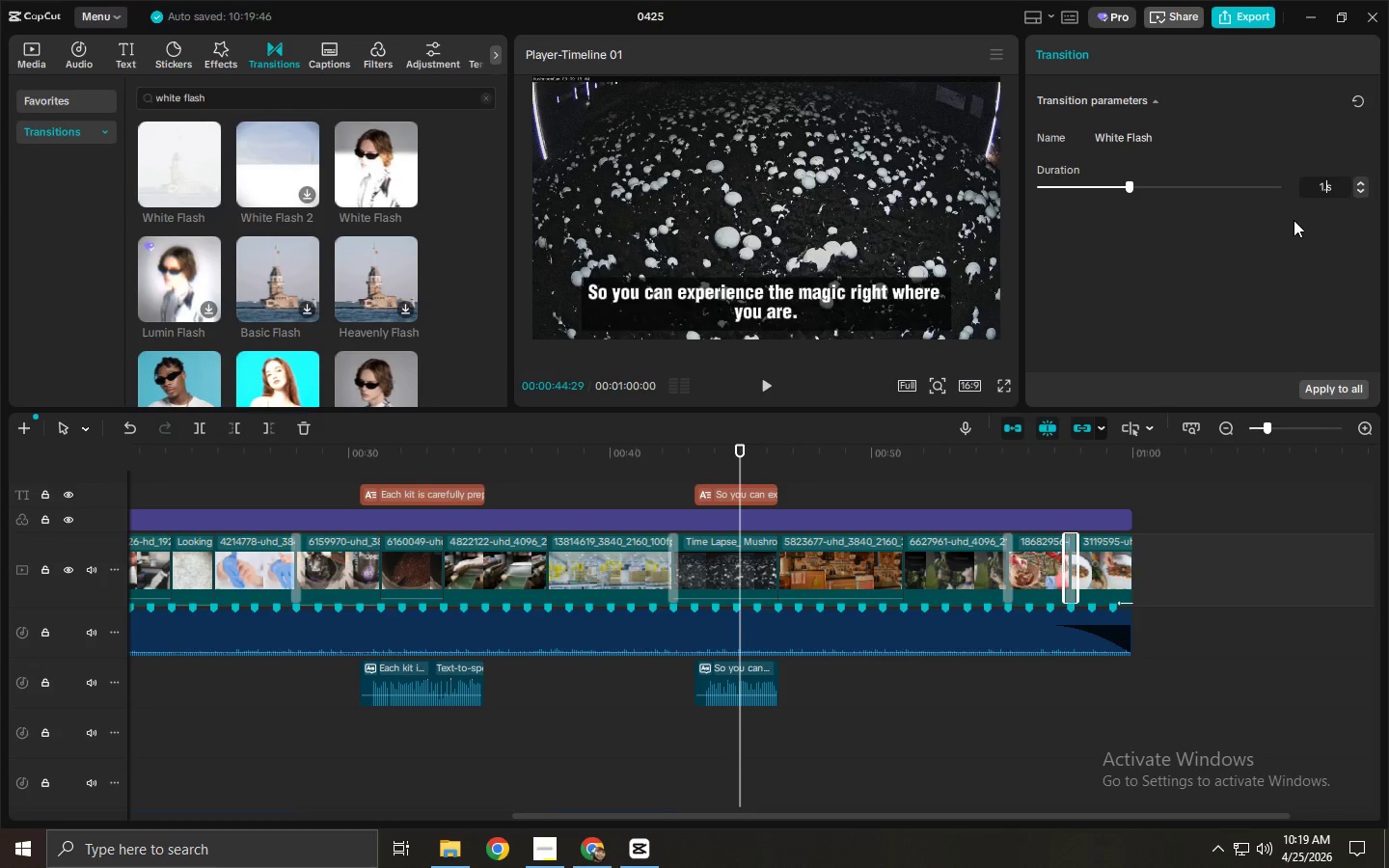 
key(Backspace)
 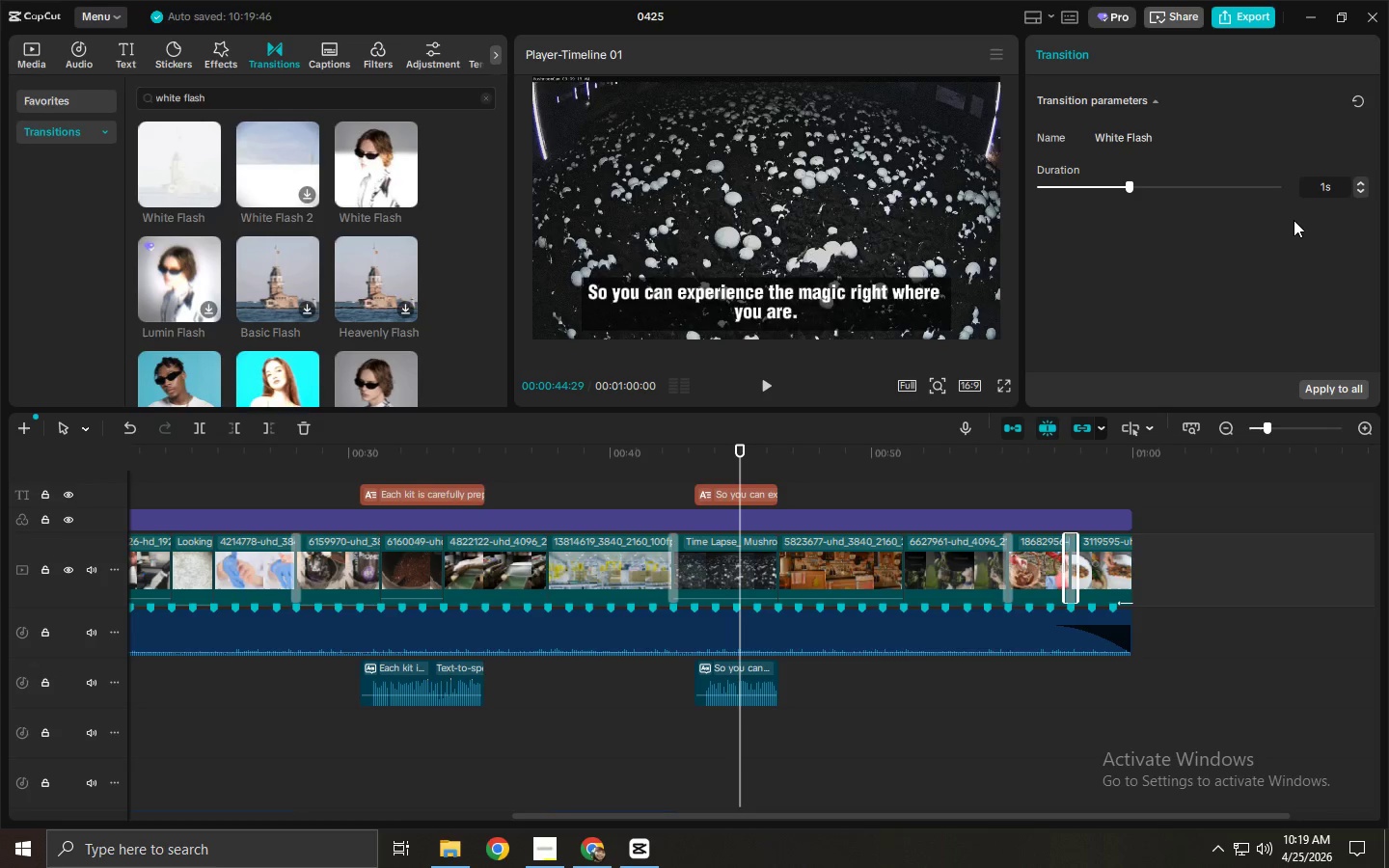 
key(Backspace)
 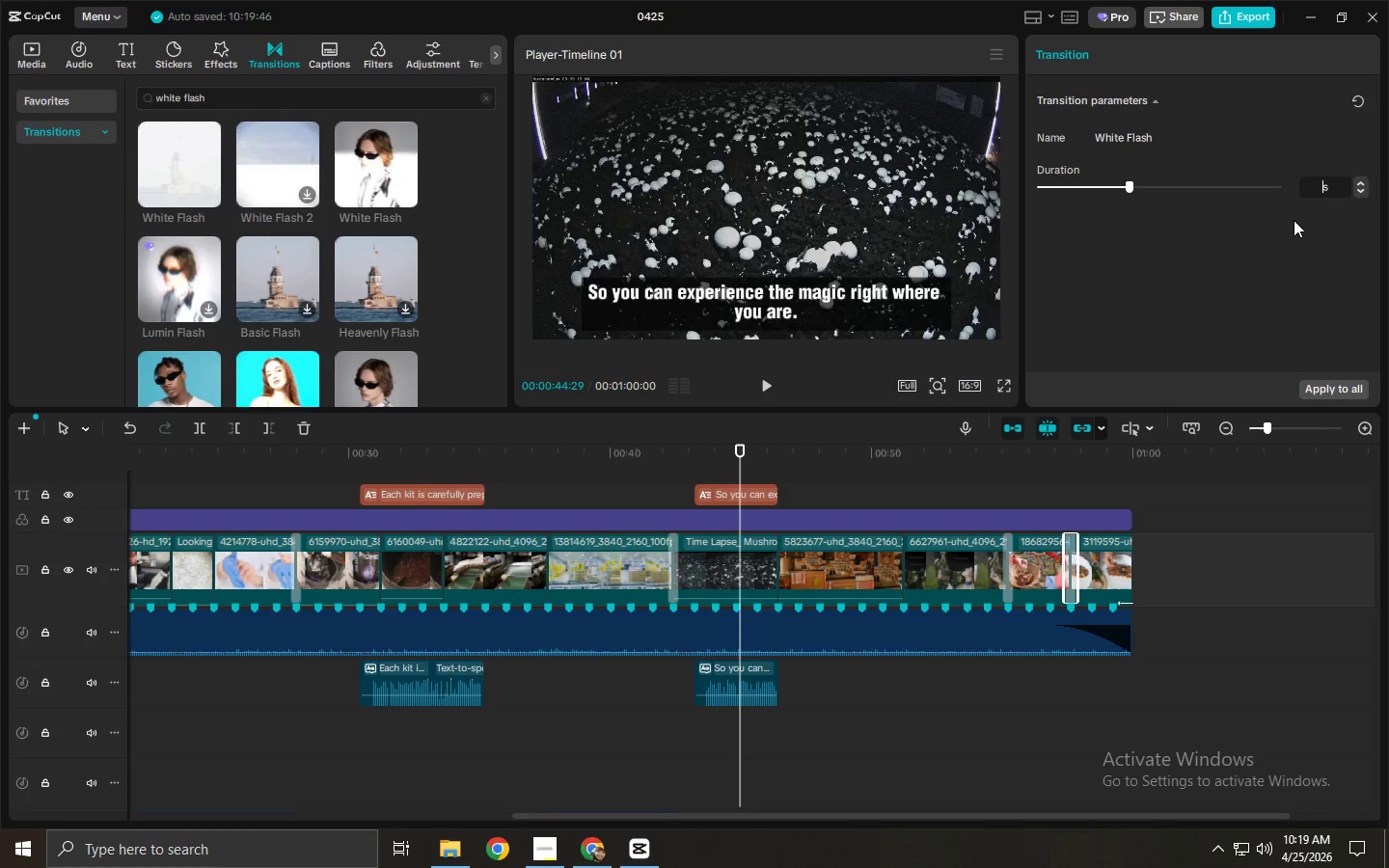 
key(Numpad2)
 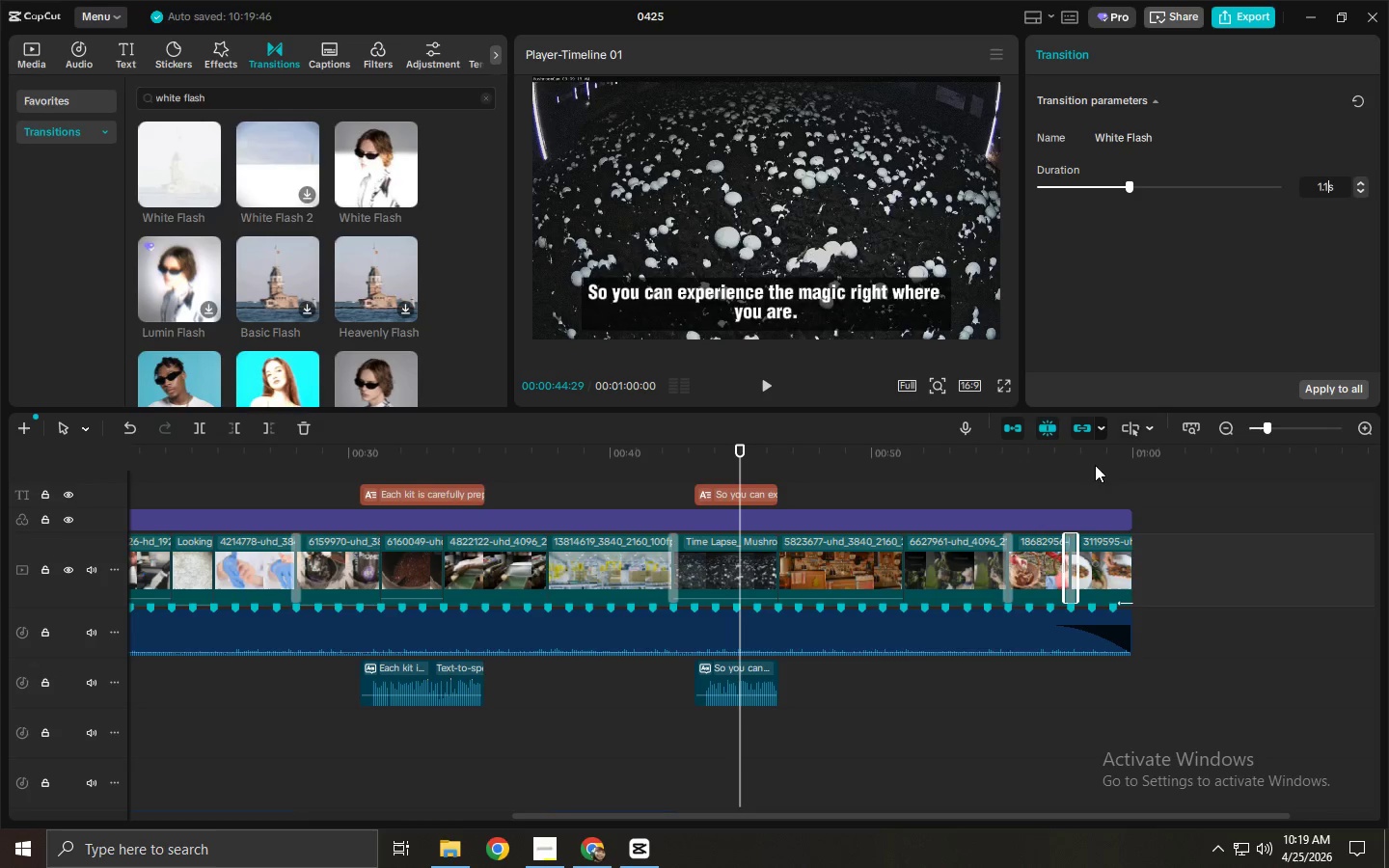 
left_click([1006, 553])
 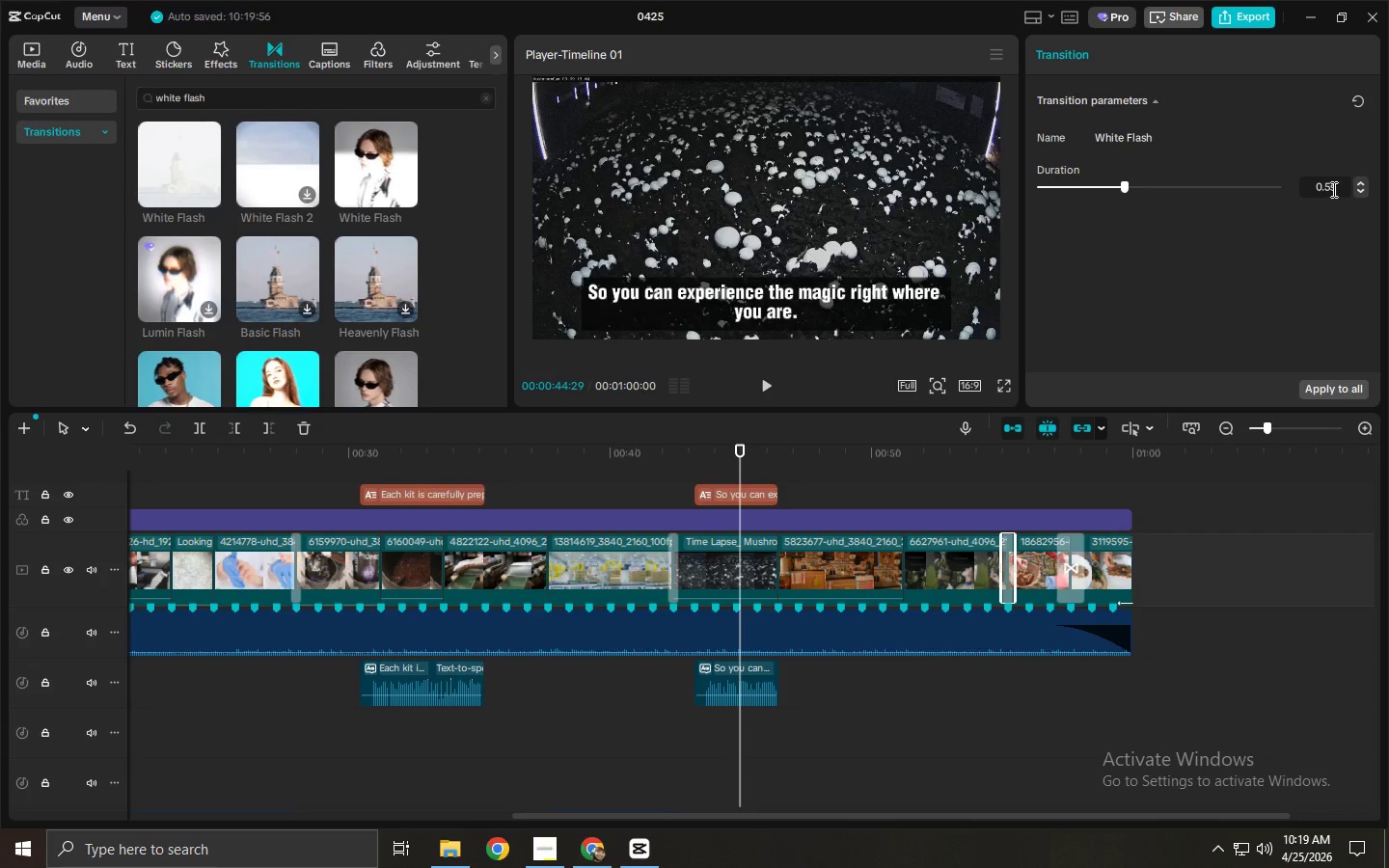 
left_click([1332, 189])
 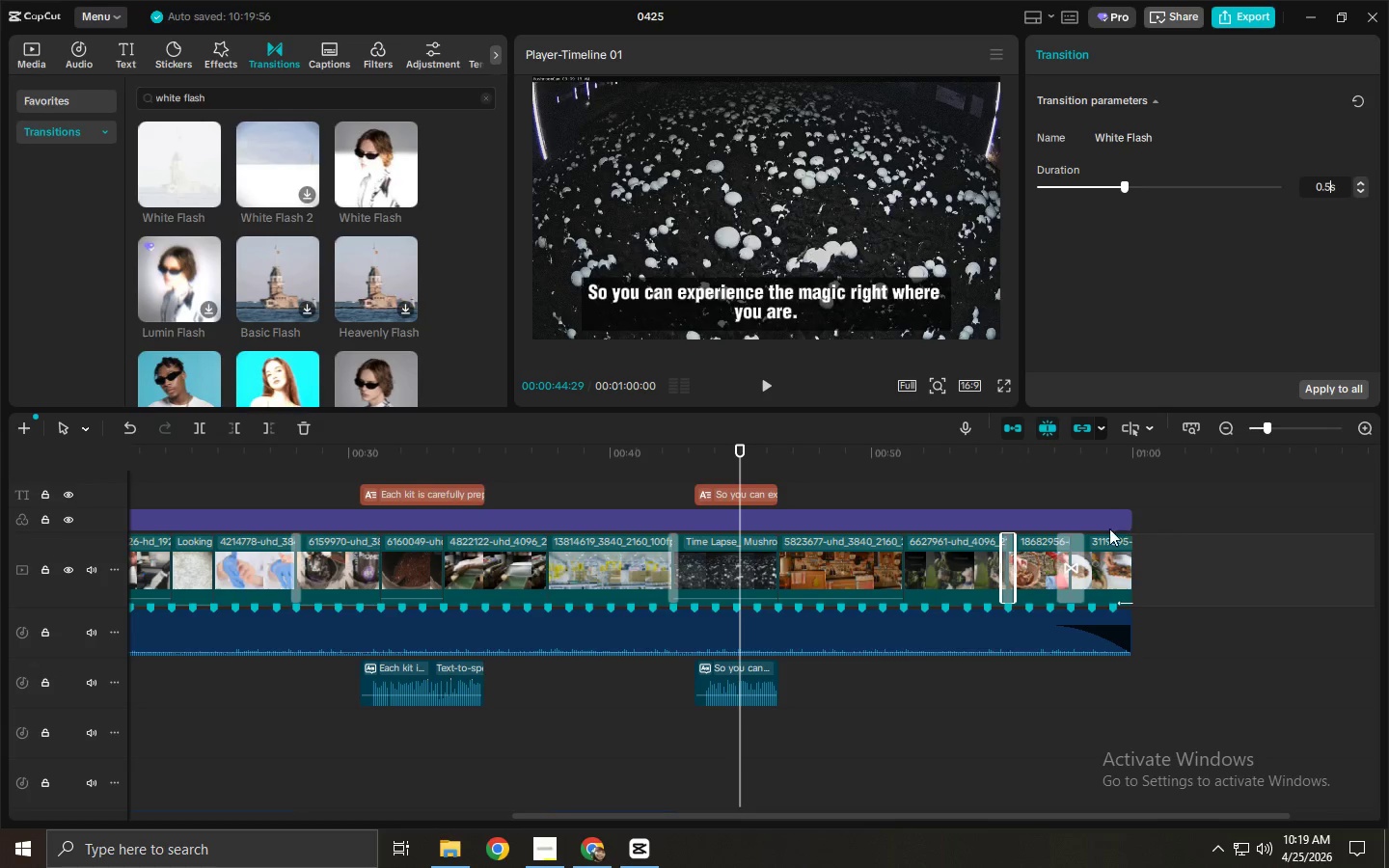 
left_click([1063, 554])
 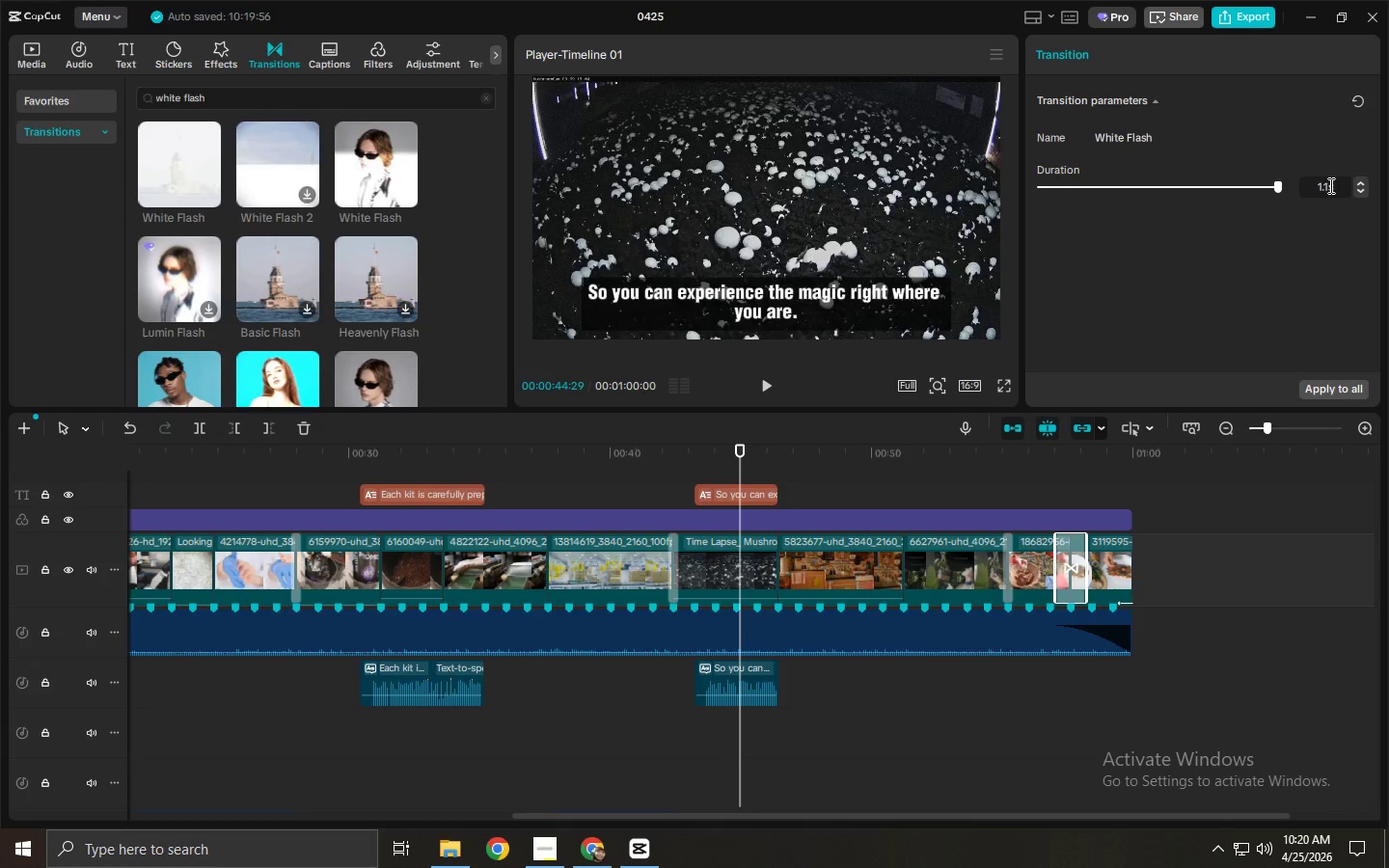 
left_click_drag(start_coordinate=[1330, 185], to_coordinate=[1313, 186])
 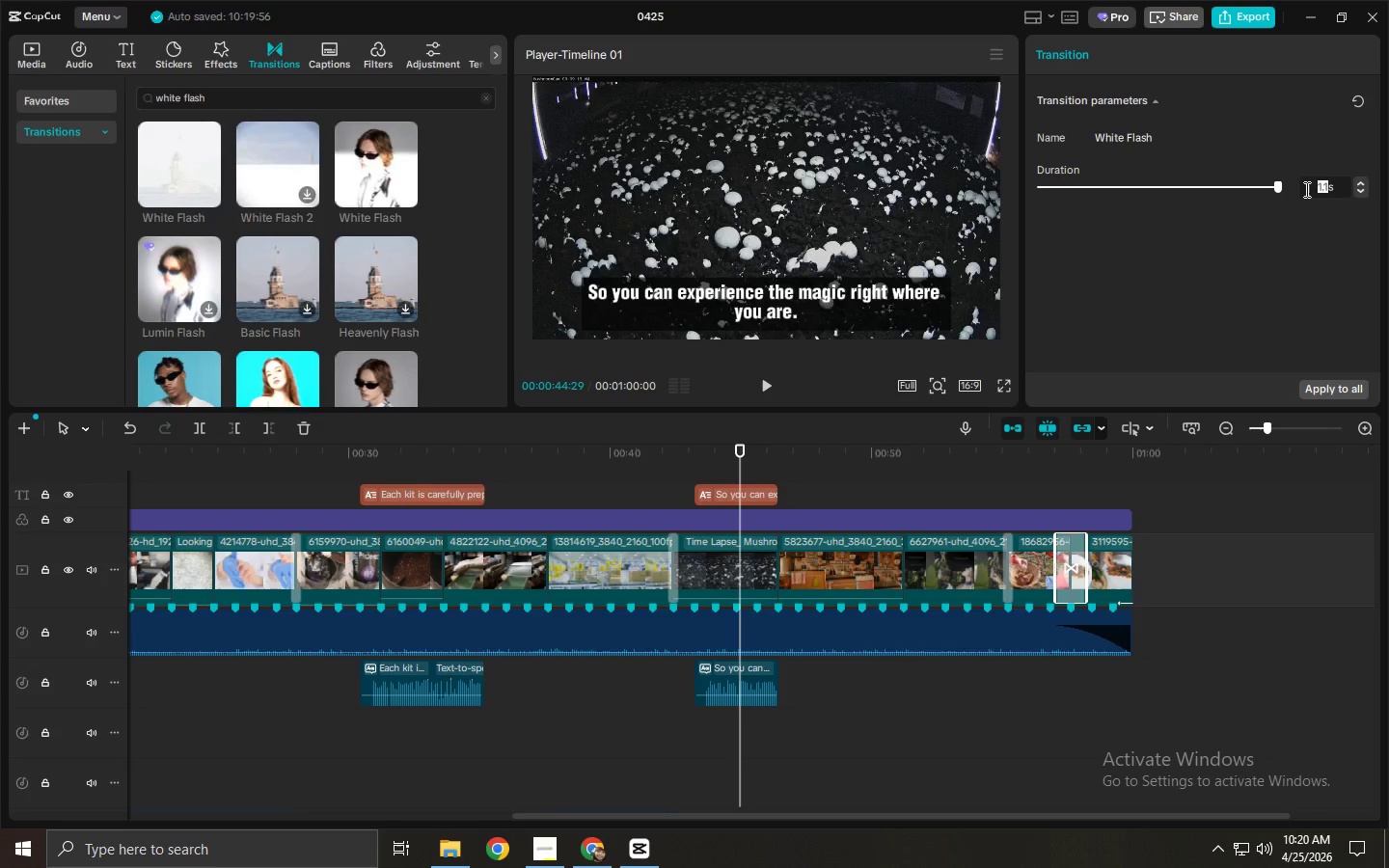 
key(NumpadDecimal)
 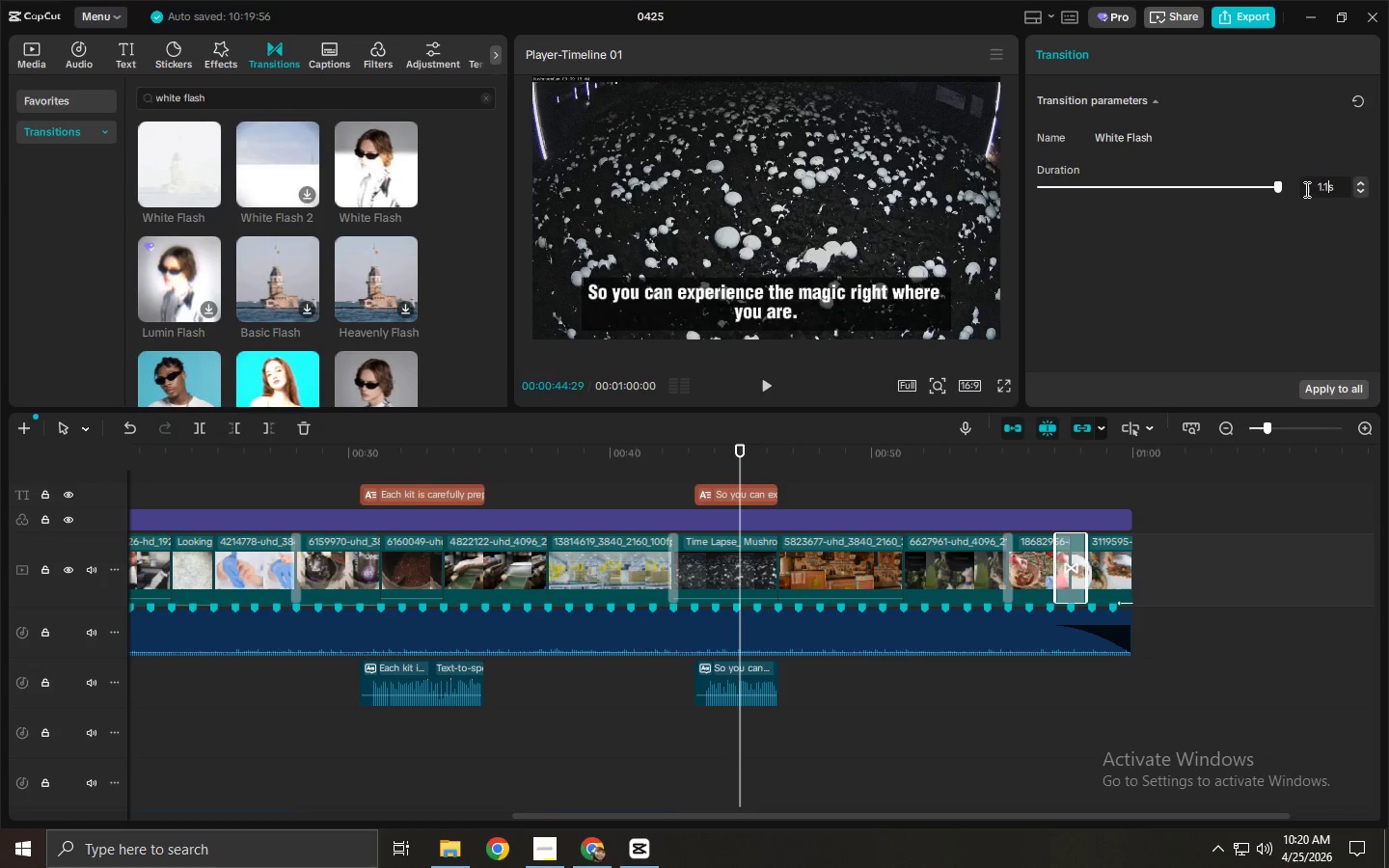 
key(Numpad2)
 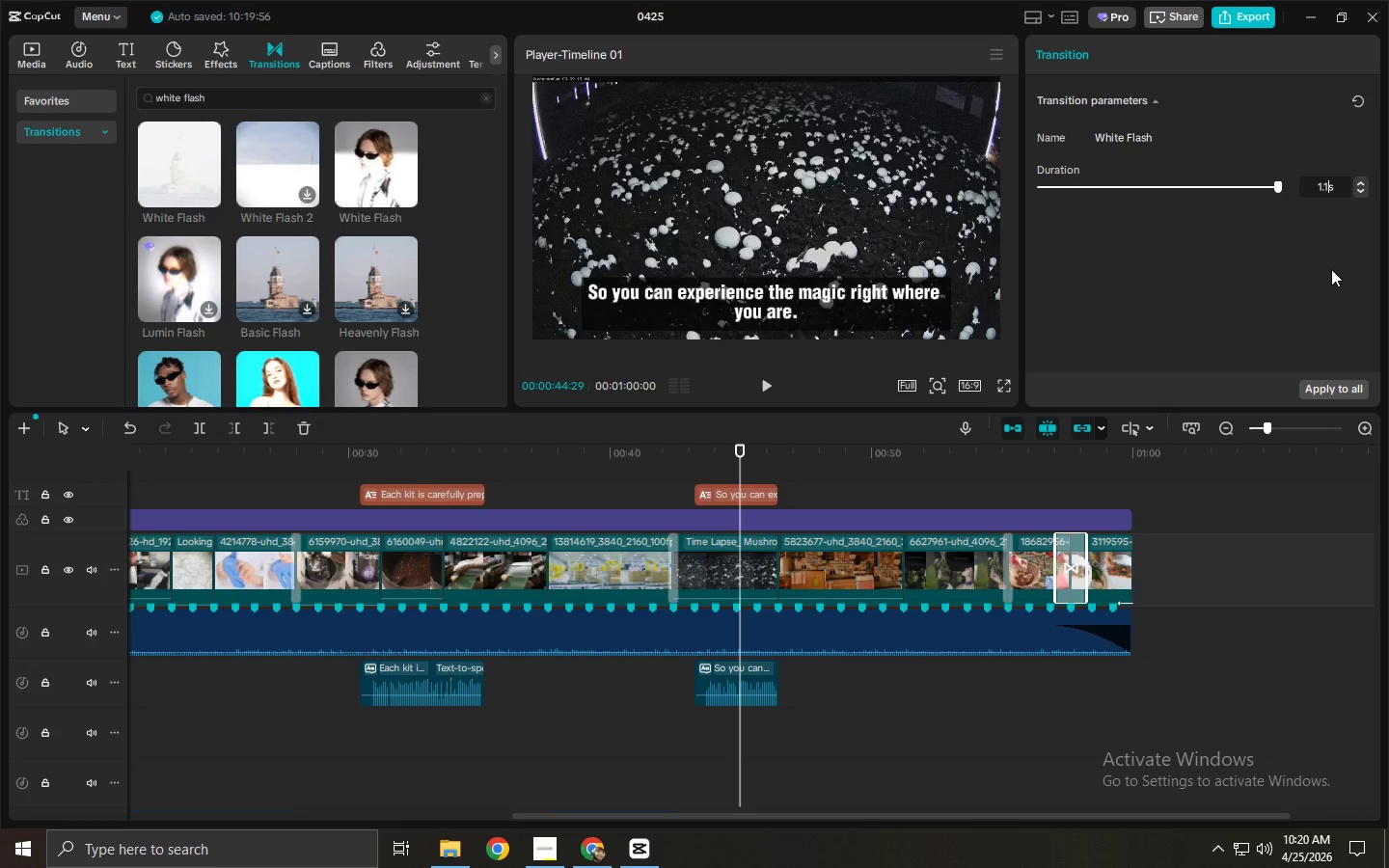 
left_click([1357, 190])
 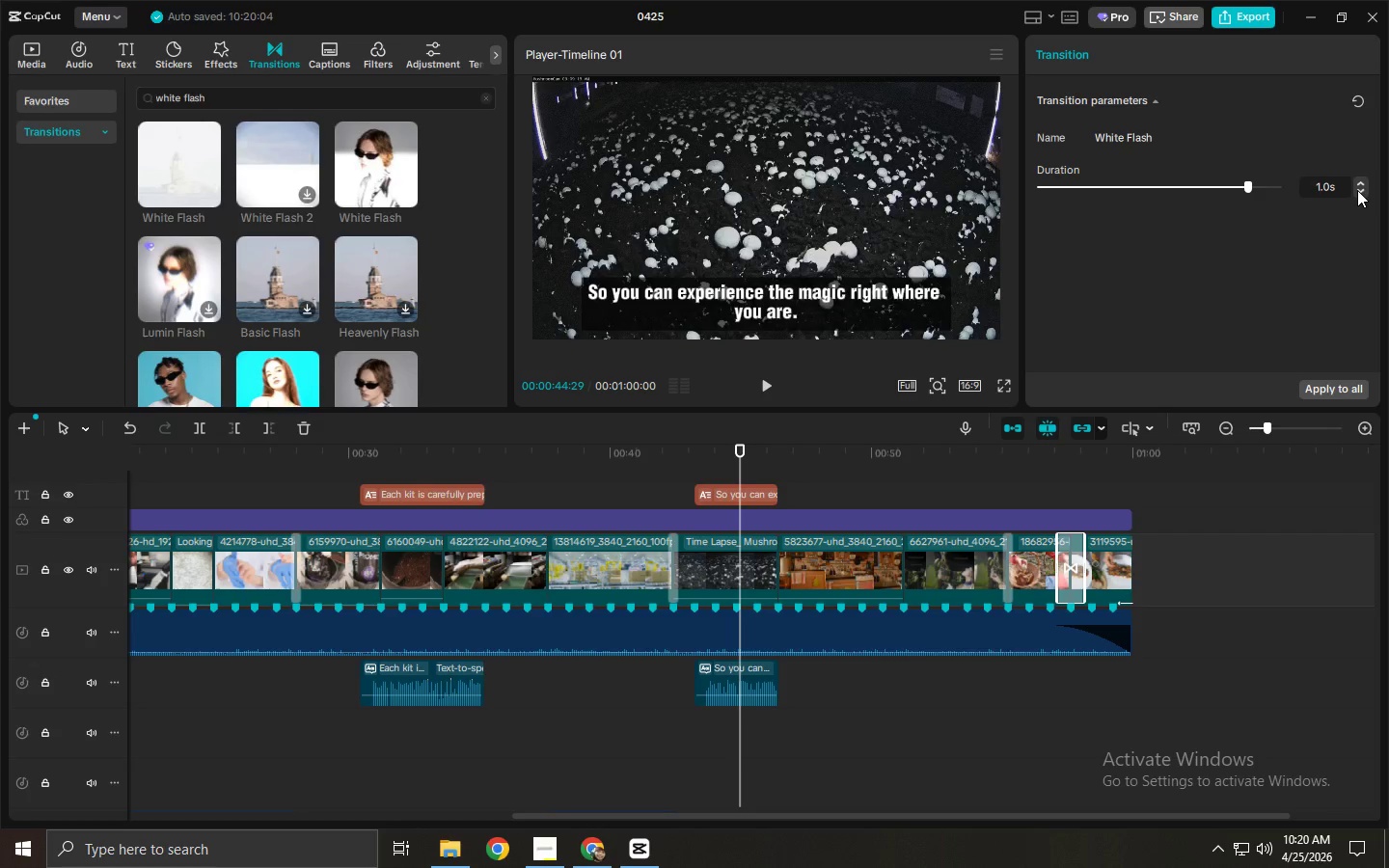 
left_click([1361, 179])
 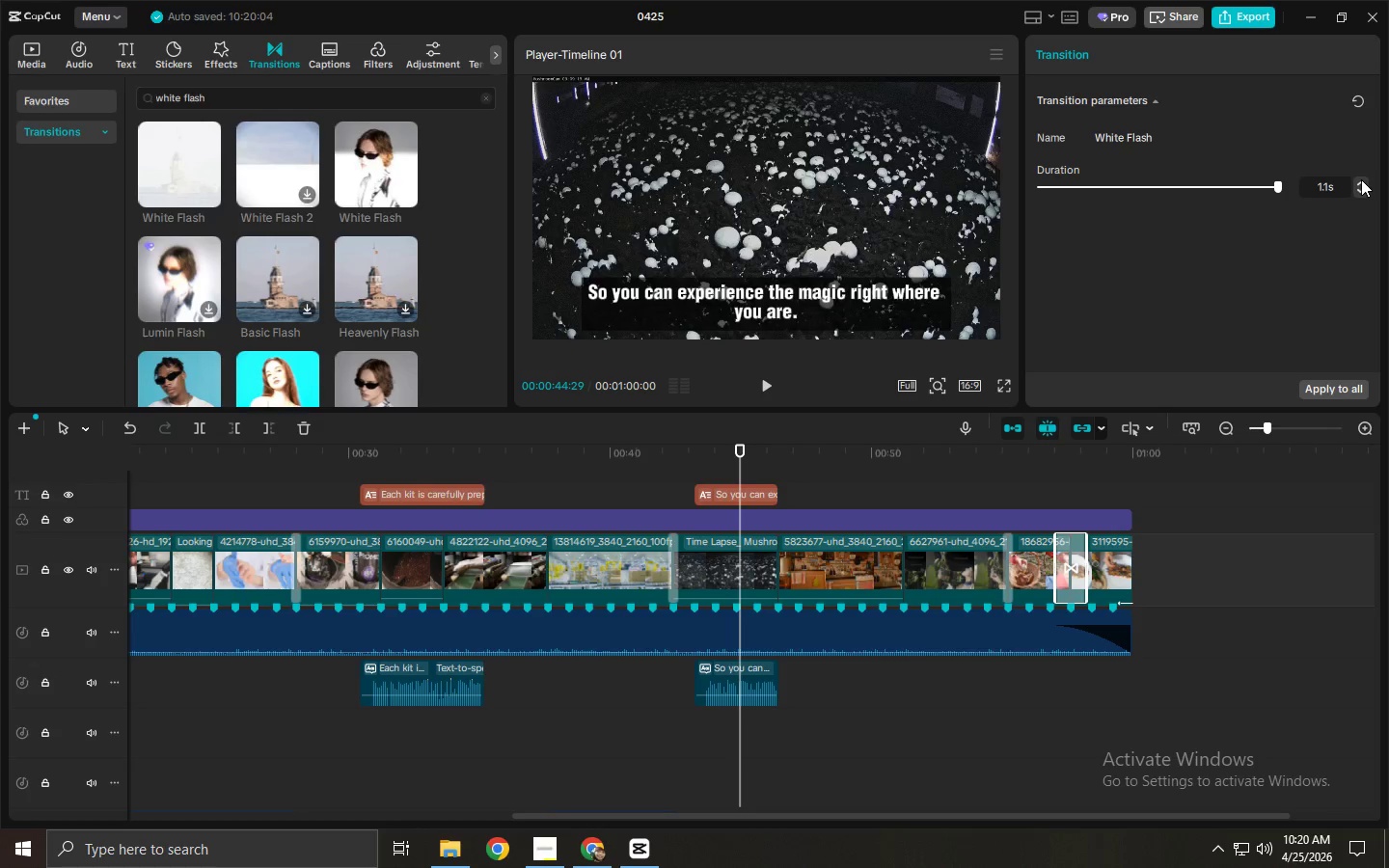 
double_click([1362, 183])
 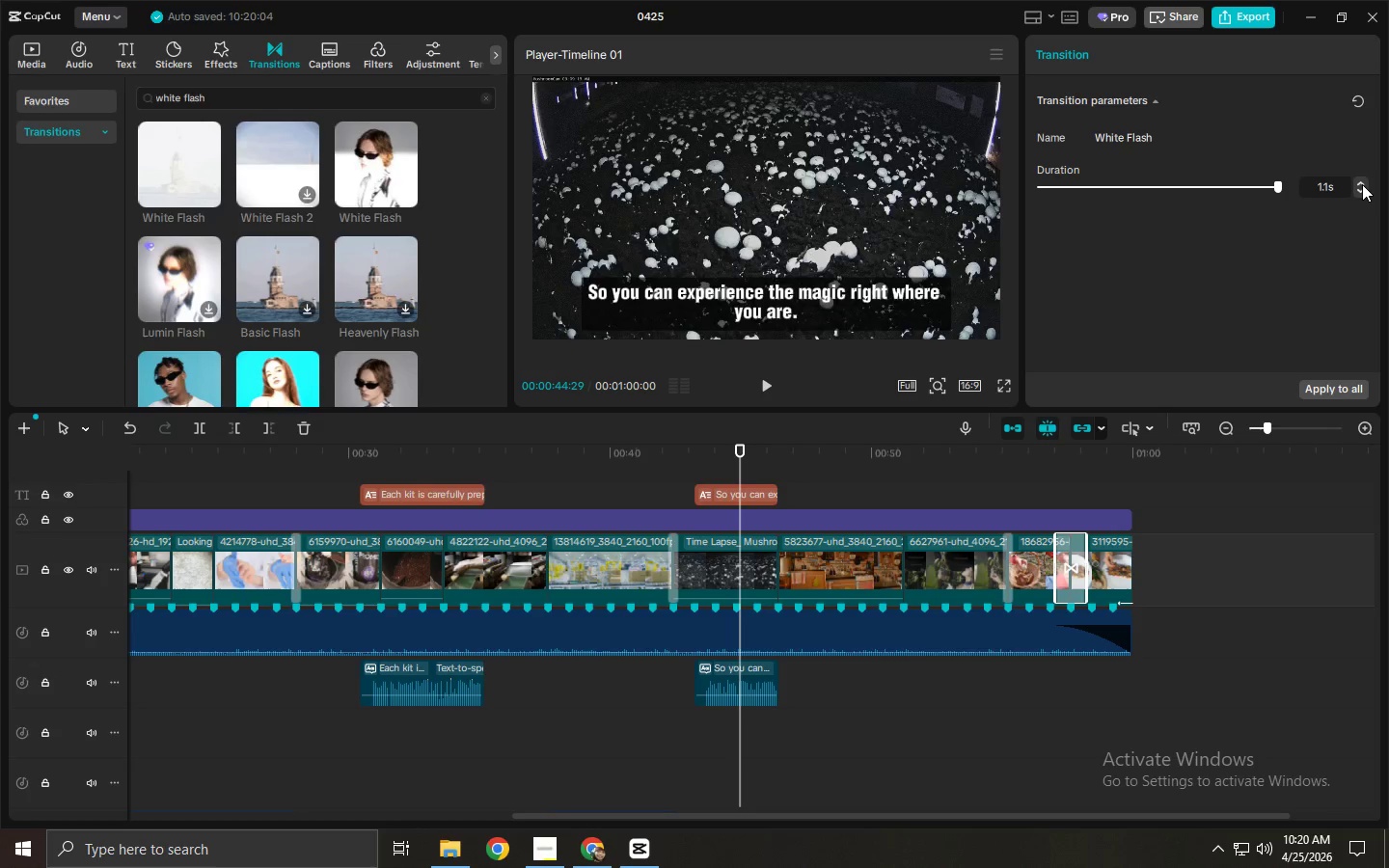 
triple_click([1362, 184])
 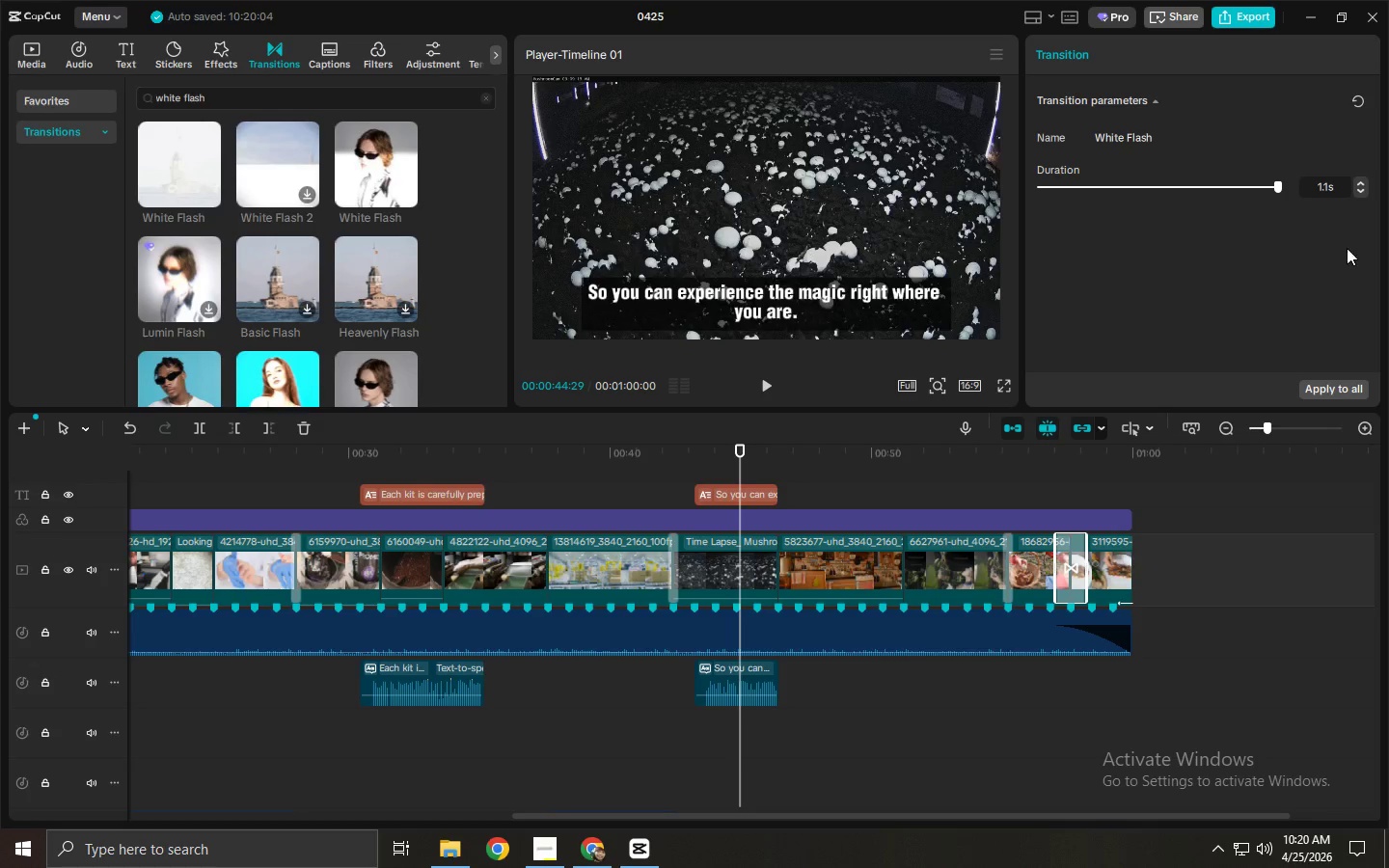 
left_click_drag(start_coordinate=[1327, 189], to_coordinate=[1293, 189])
 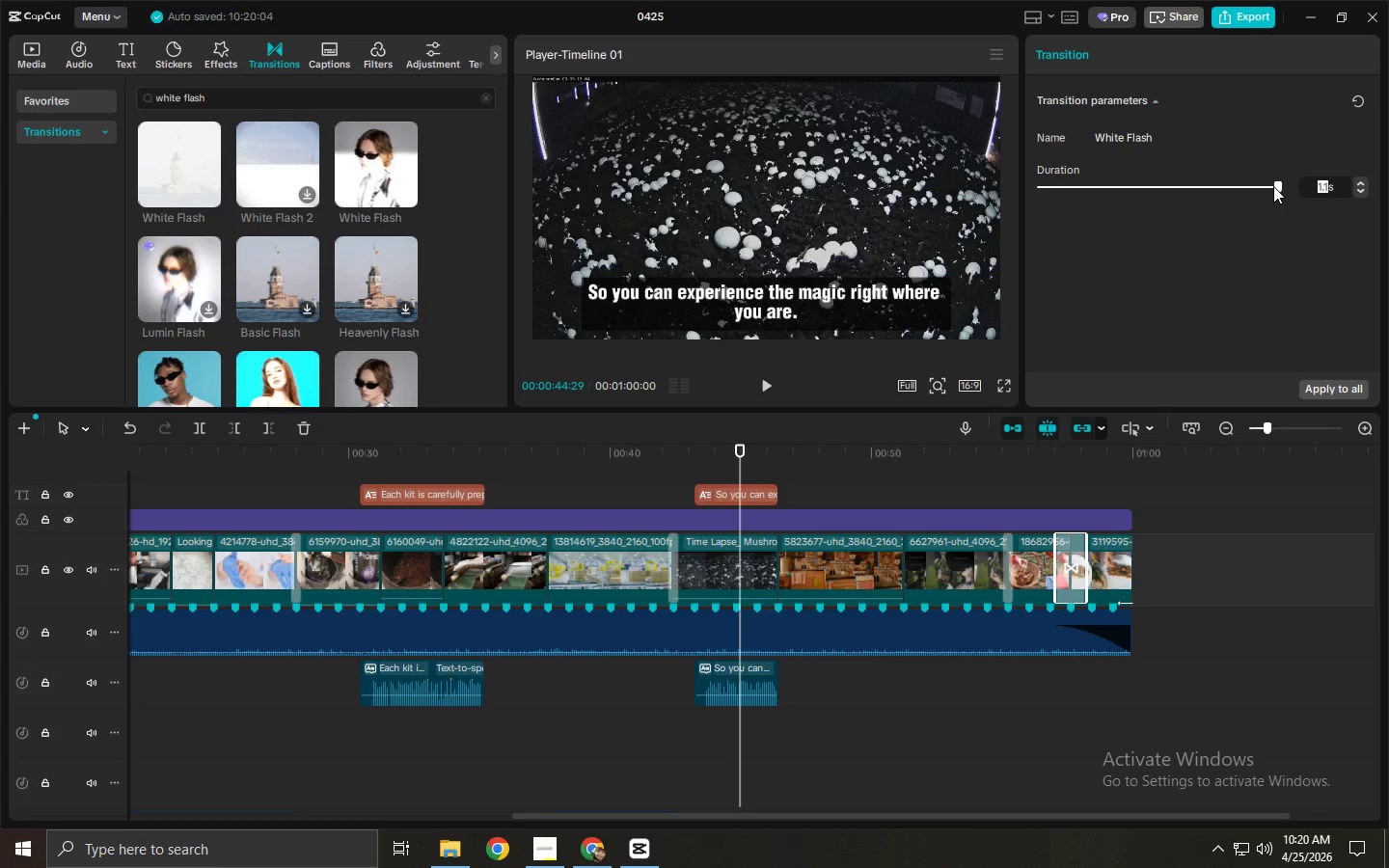 
key(Numpad0)
 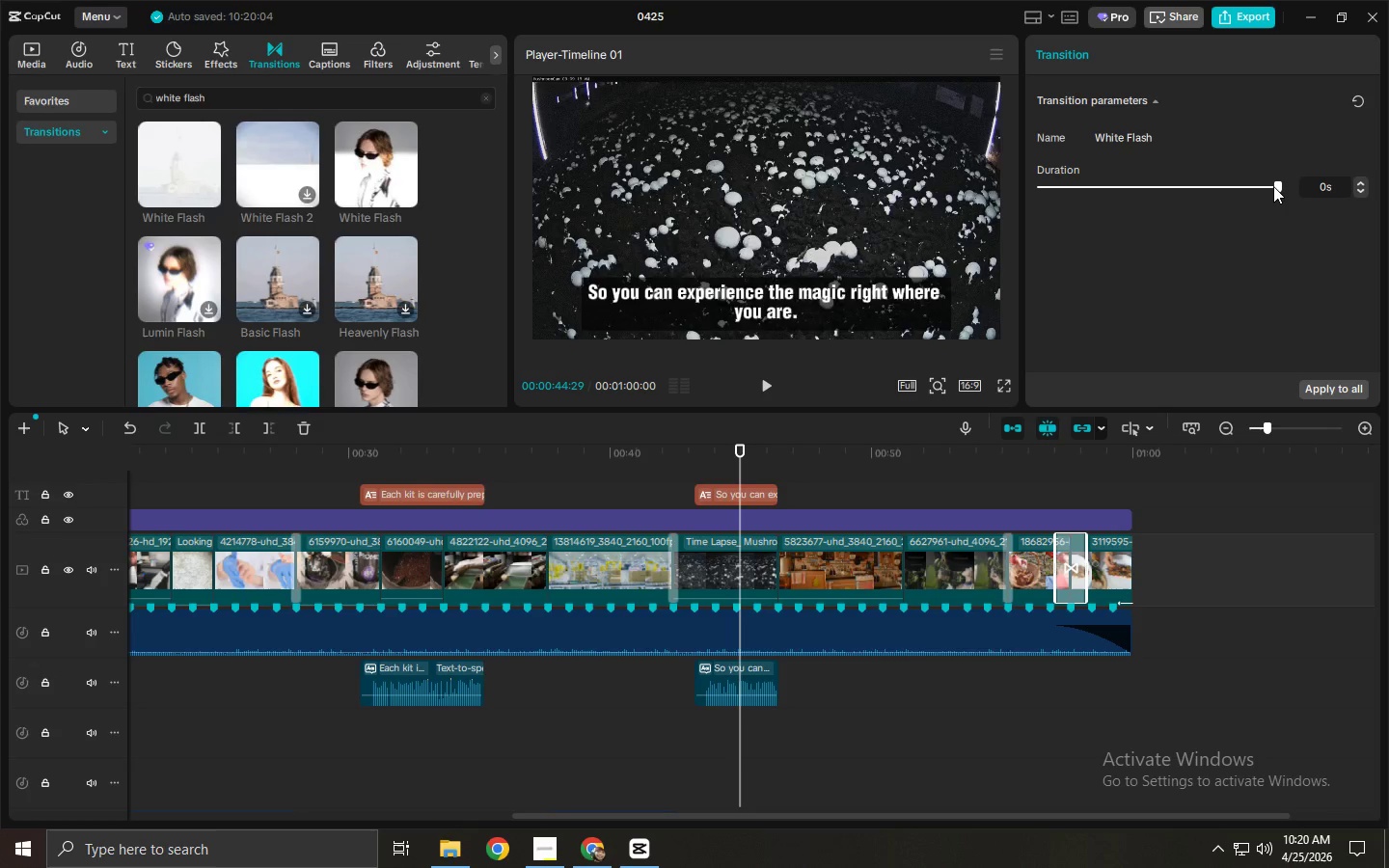 
key(NumpadDecimal)
 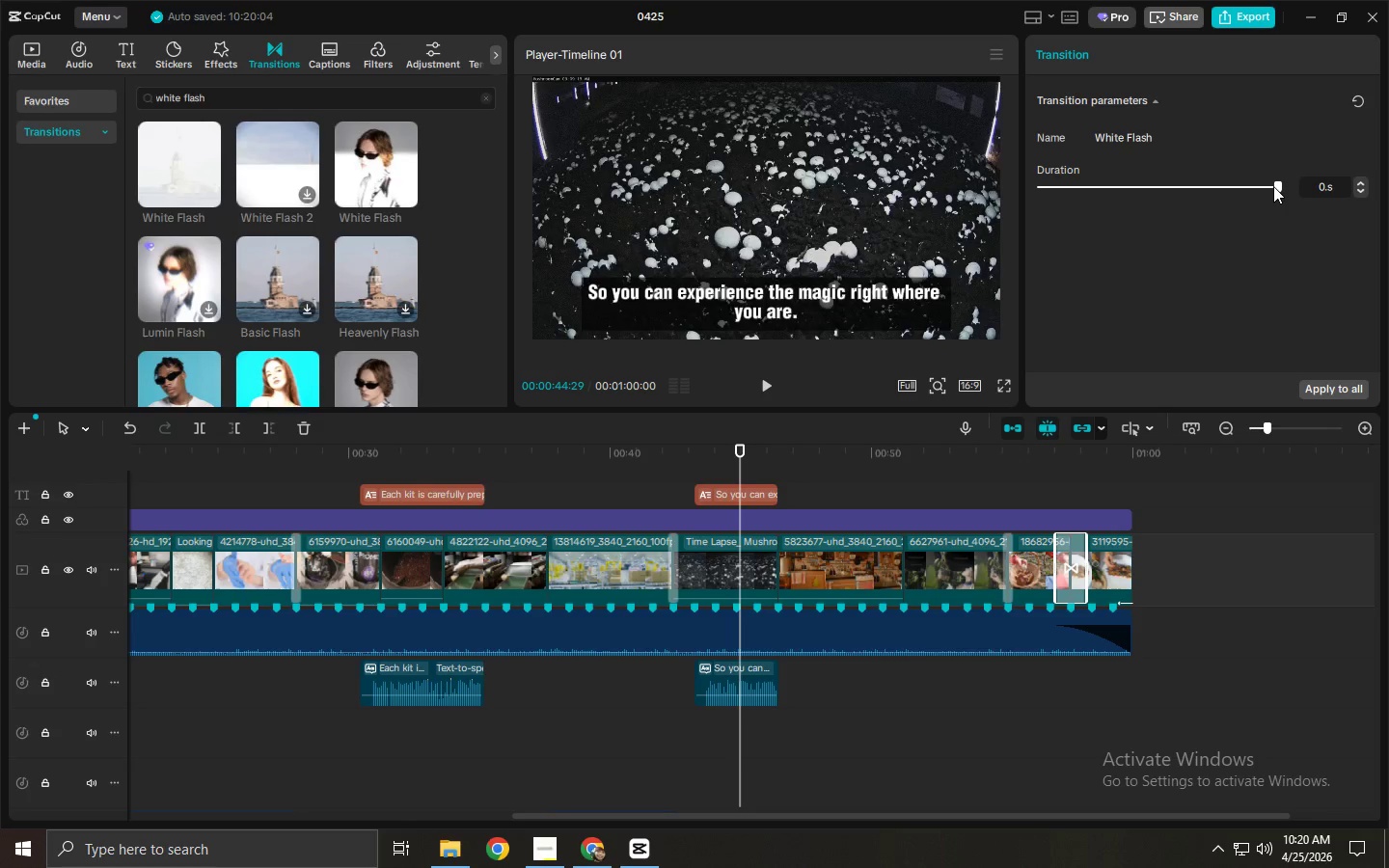 
key(Numpad2)
 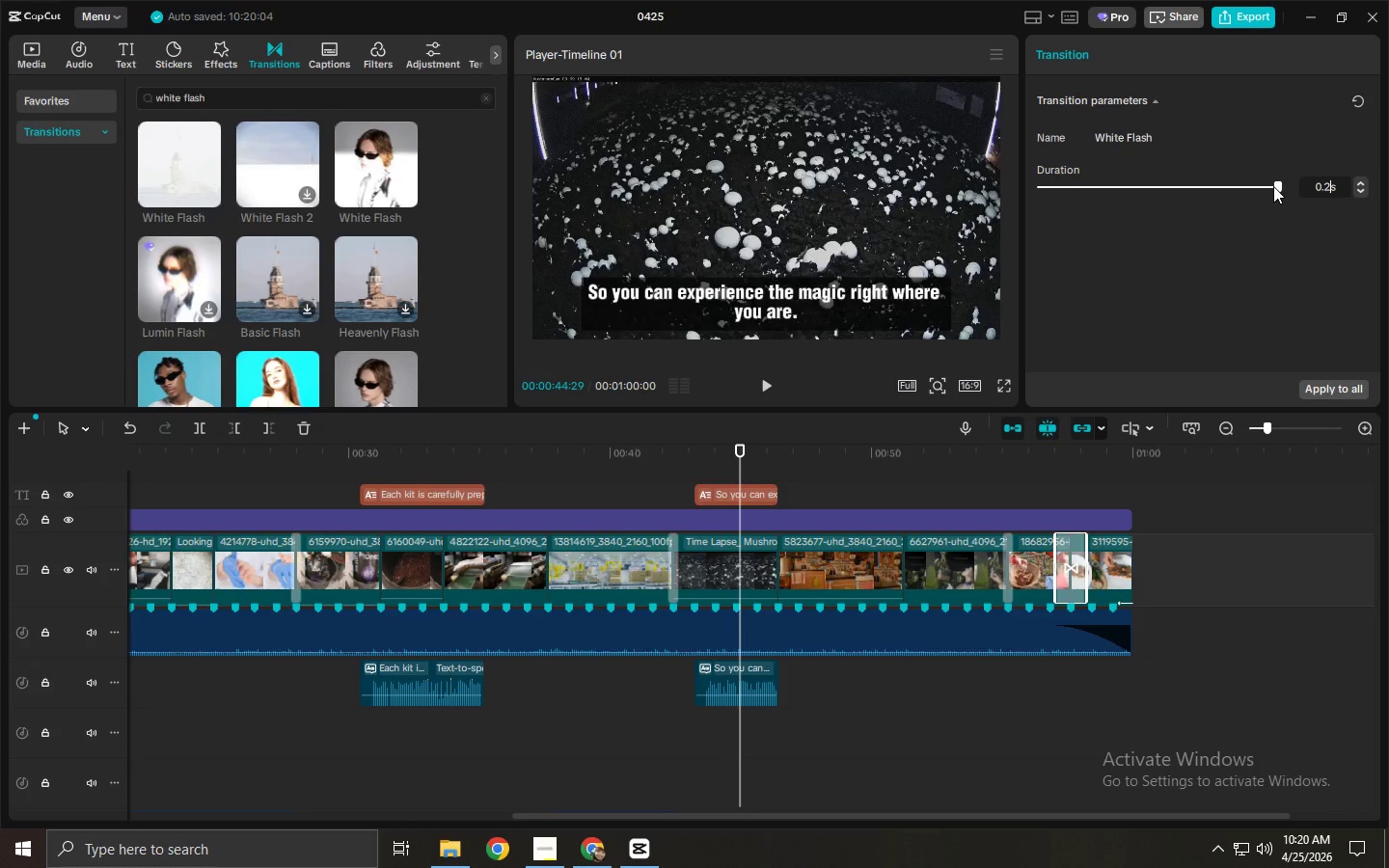 
key(NumpadEnter)
 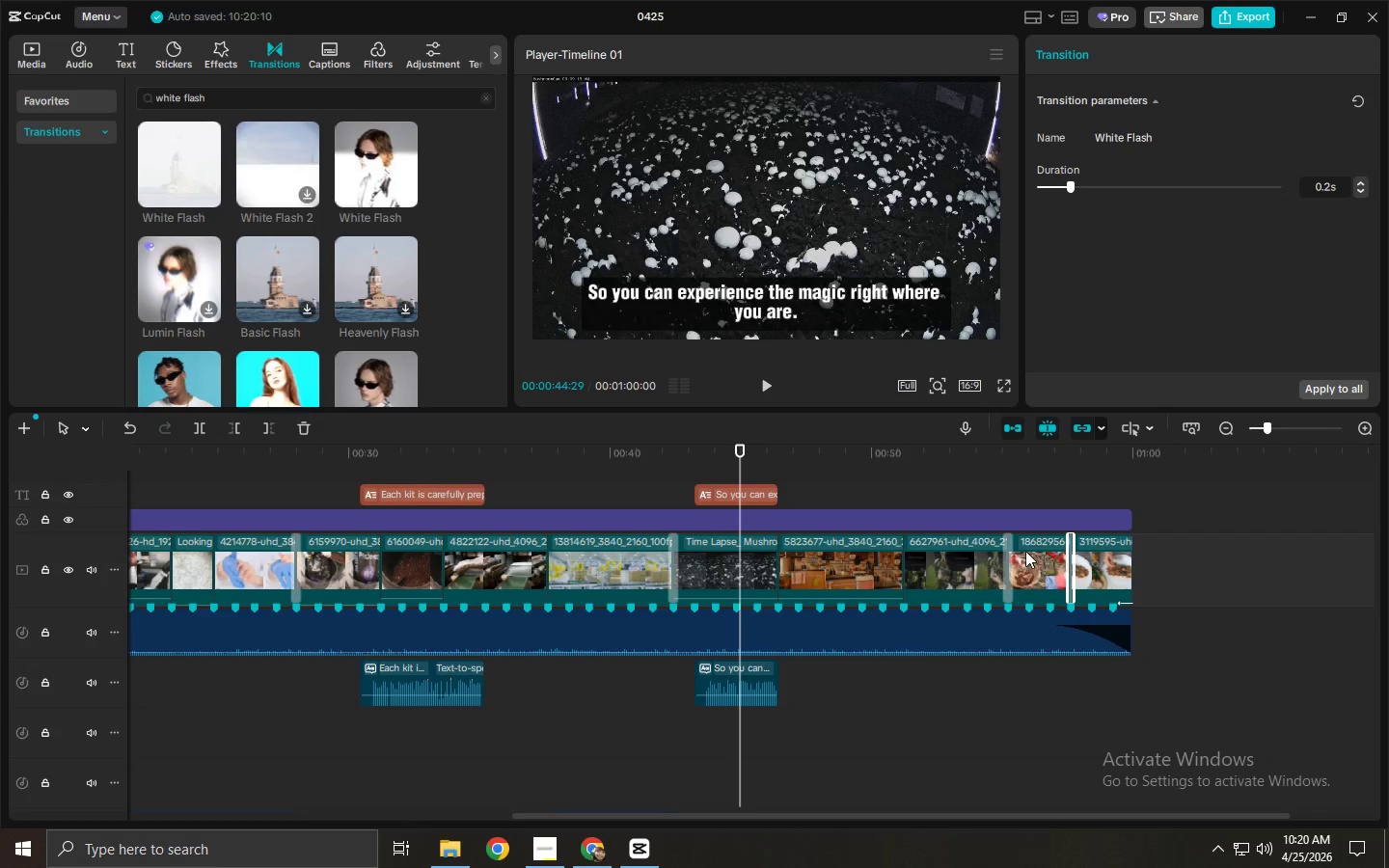 
left_click([1008, 556])
 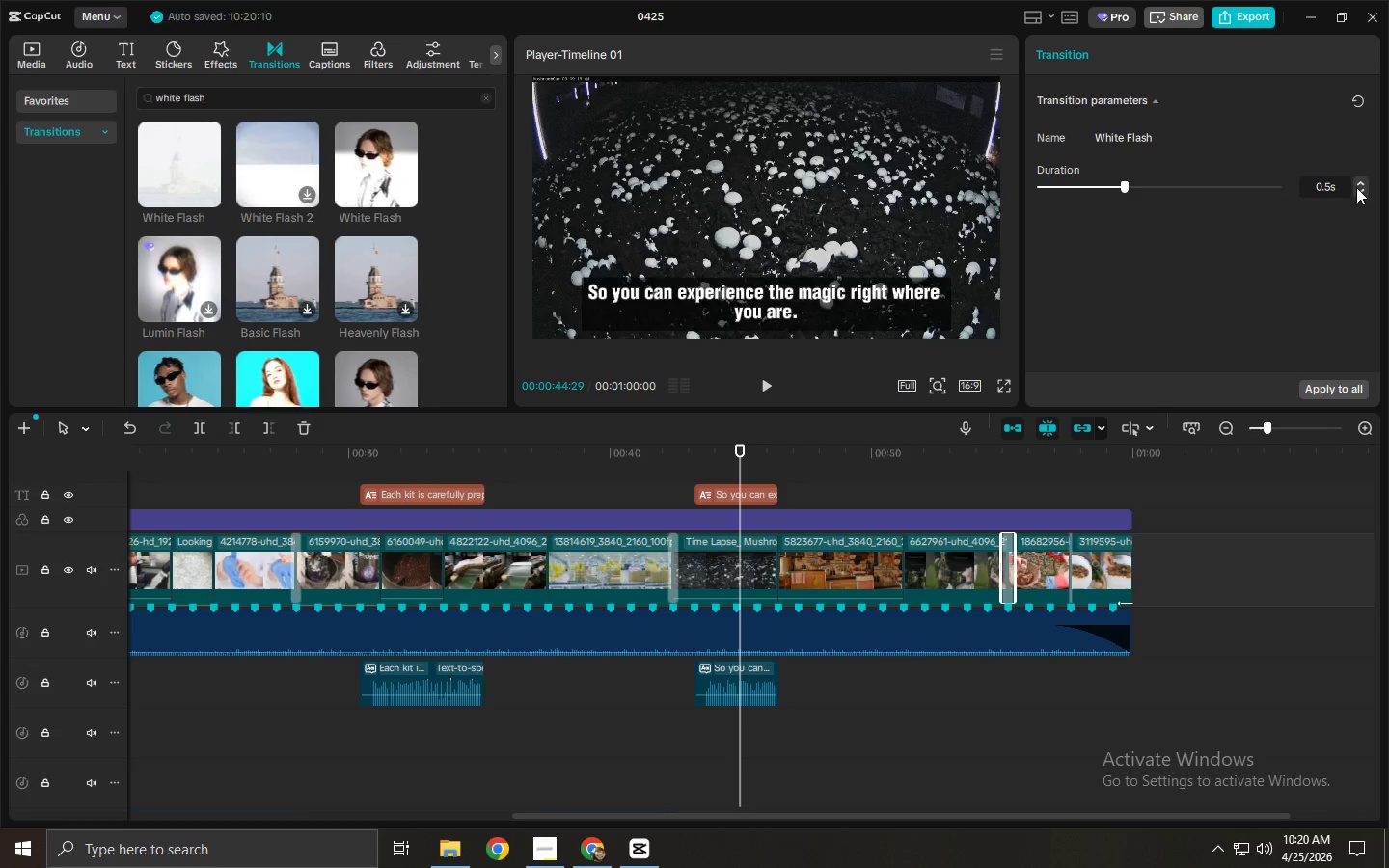 
double_click([1358, 187])
 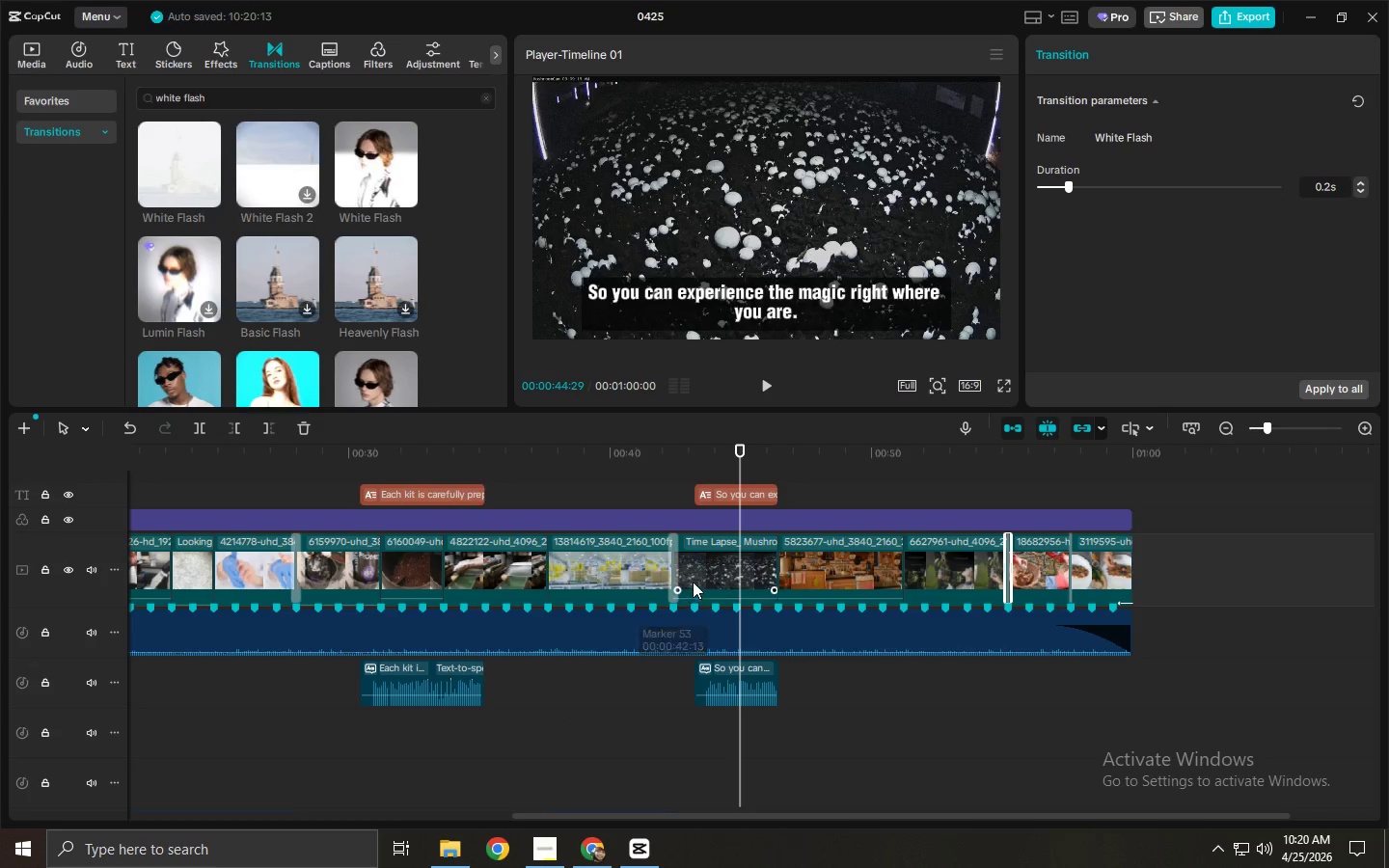 
left_click([676, 567])
 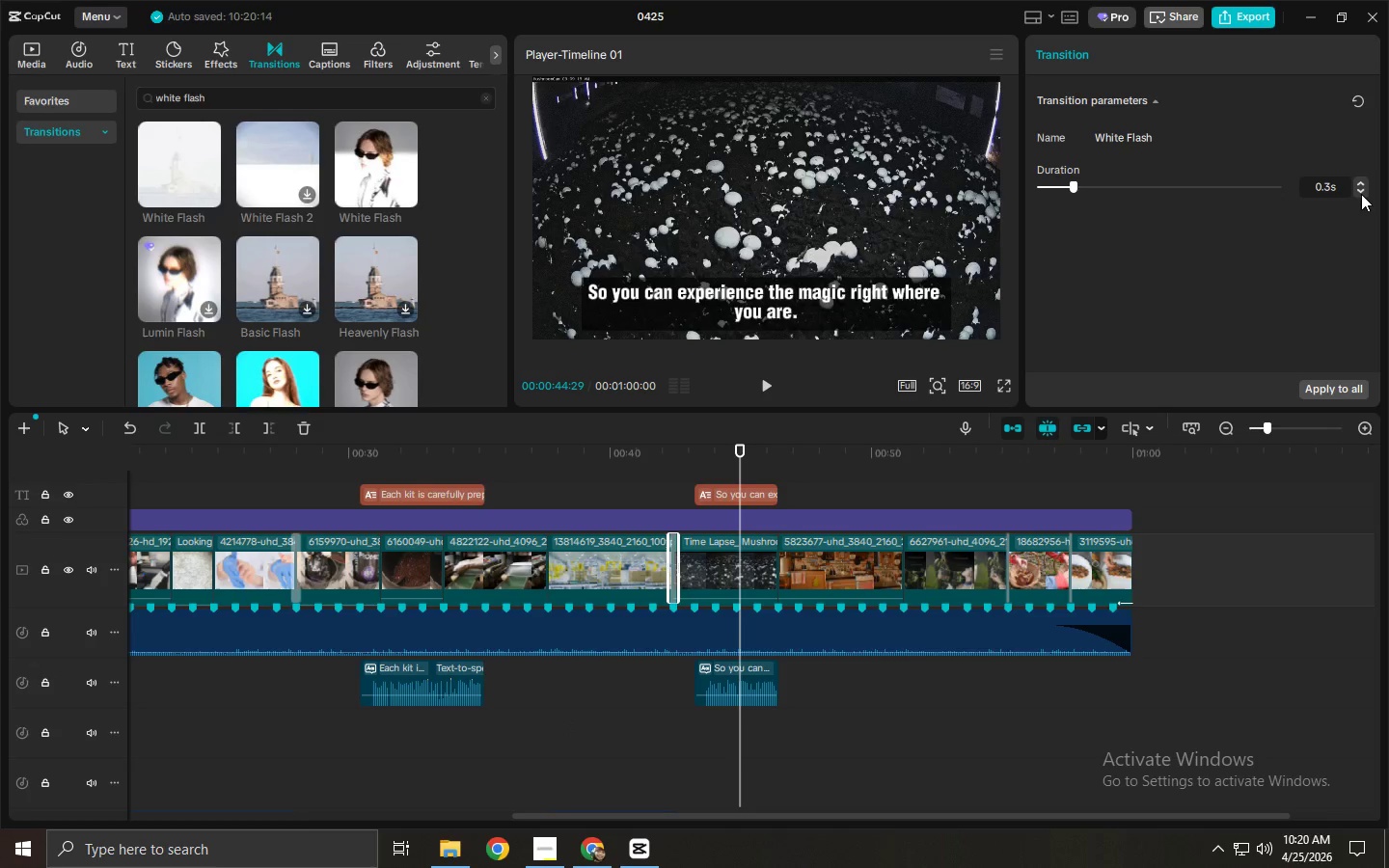 
double_click([1361, 194])
 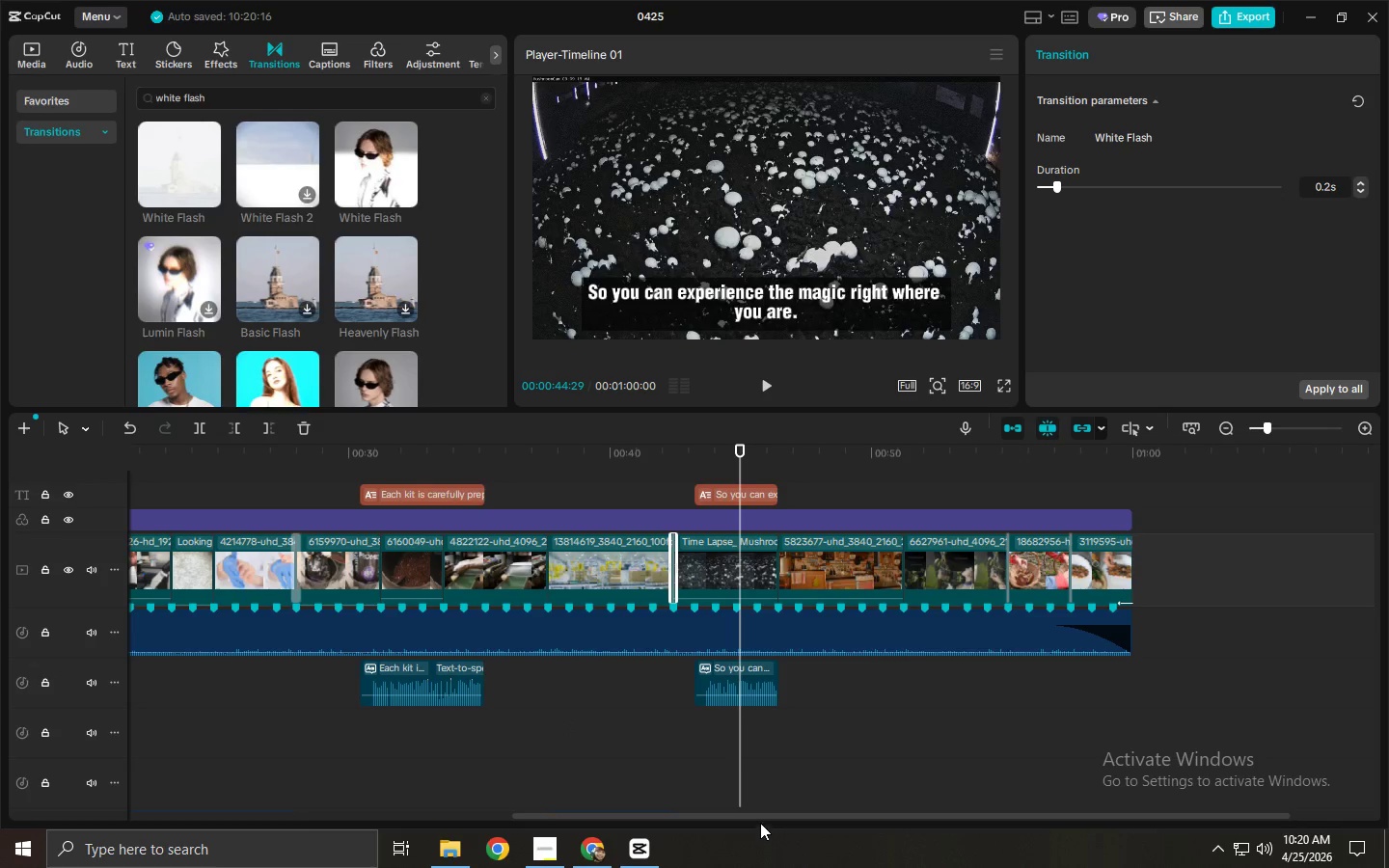 
left_click_drag(start_coordinate=[767, 813], to_coordinate=[488, 818])
 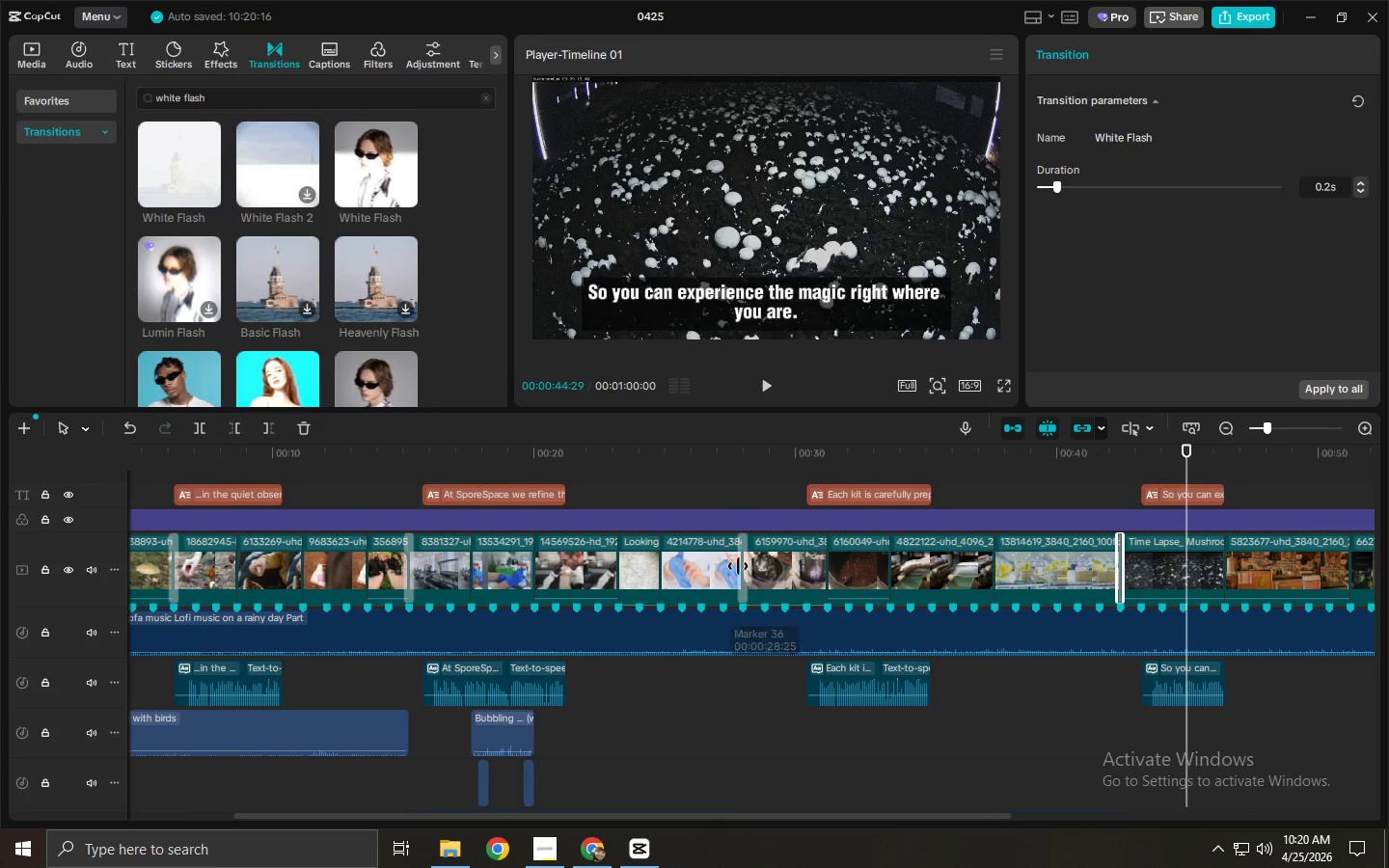 
left_click([738, 565])
 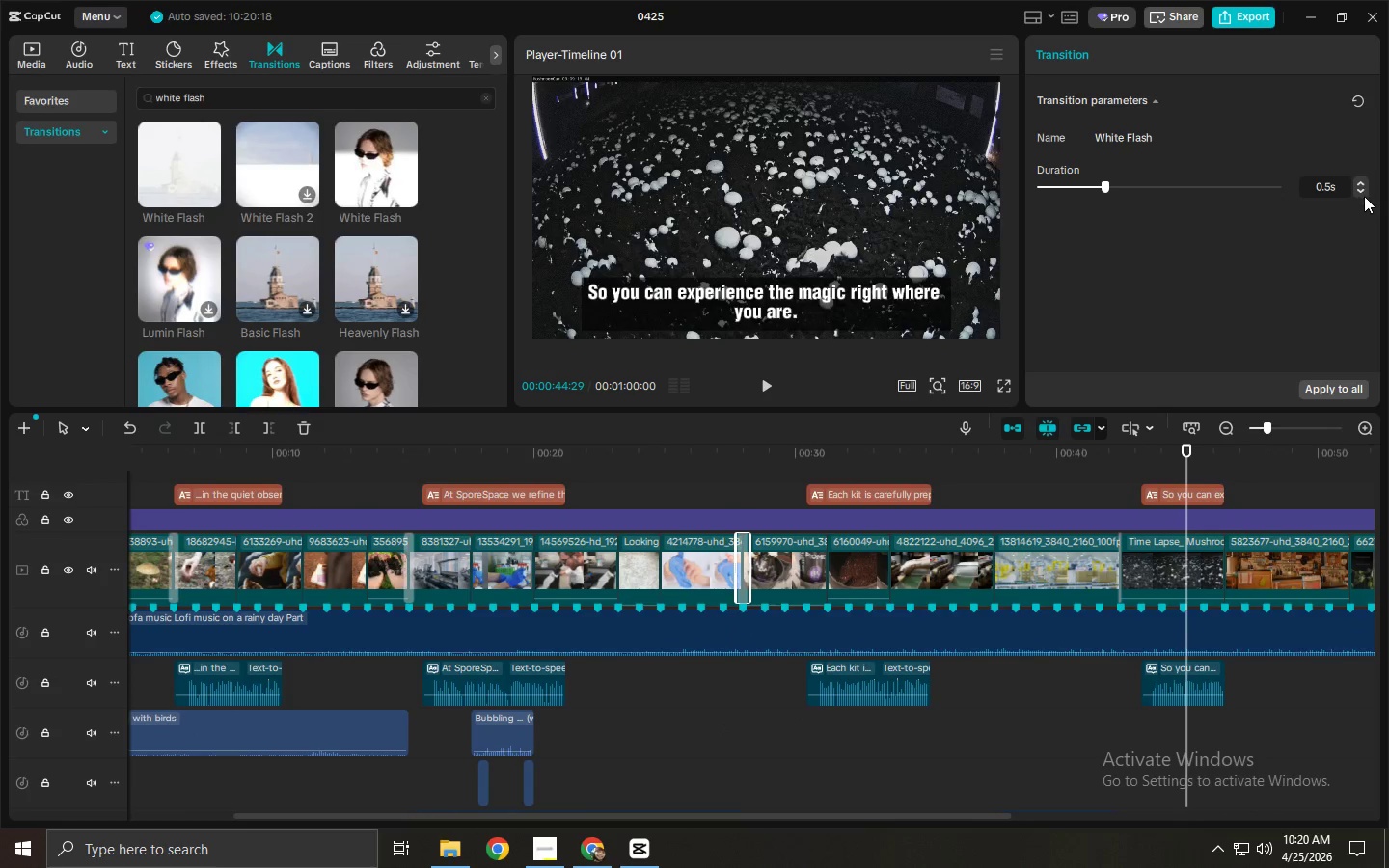 
double_click([1362, 196])
 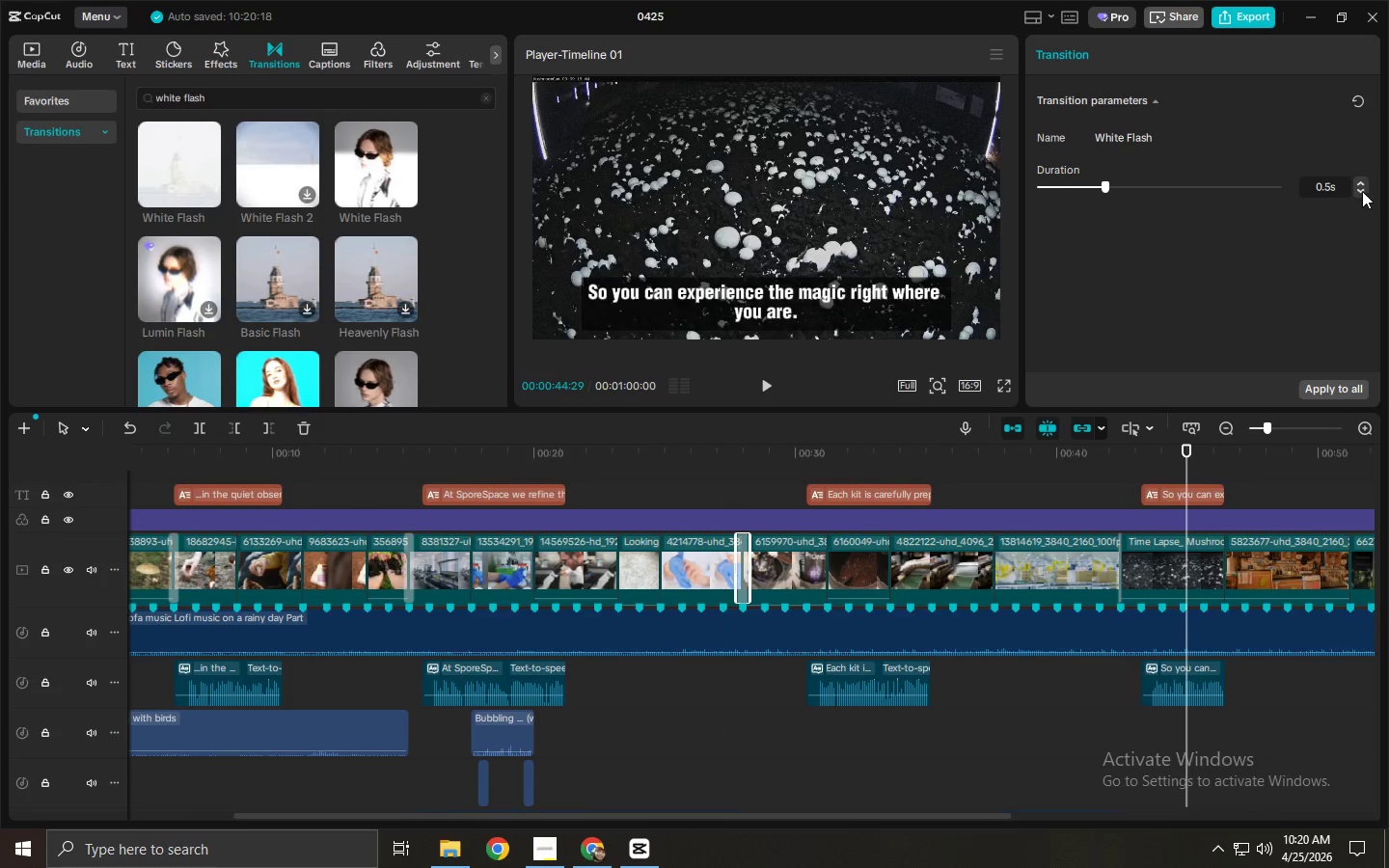 
triple_click([1362, 189])
 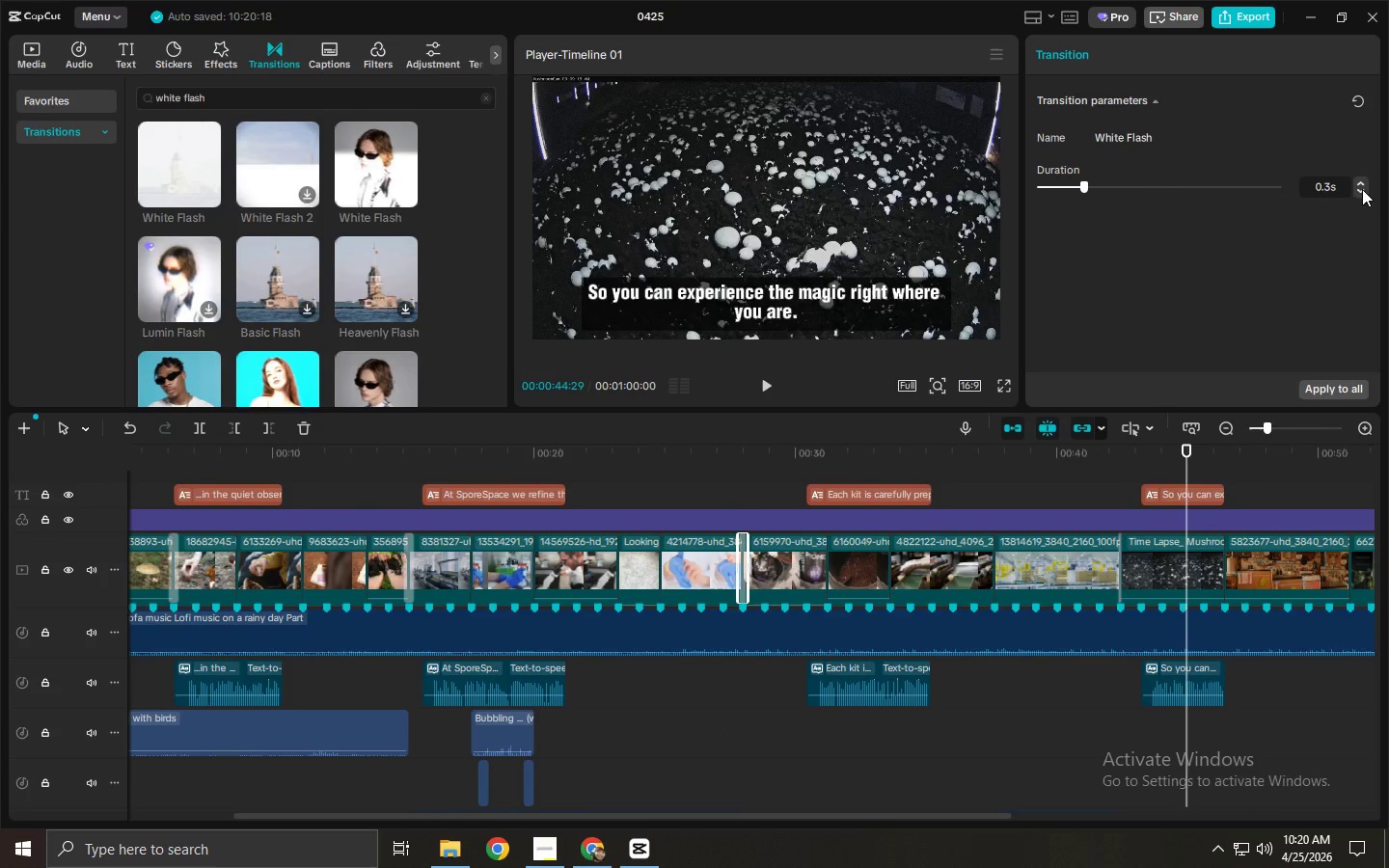 
triple_click([1362, 189])
 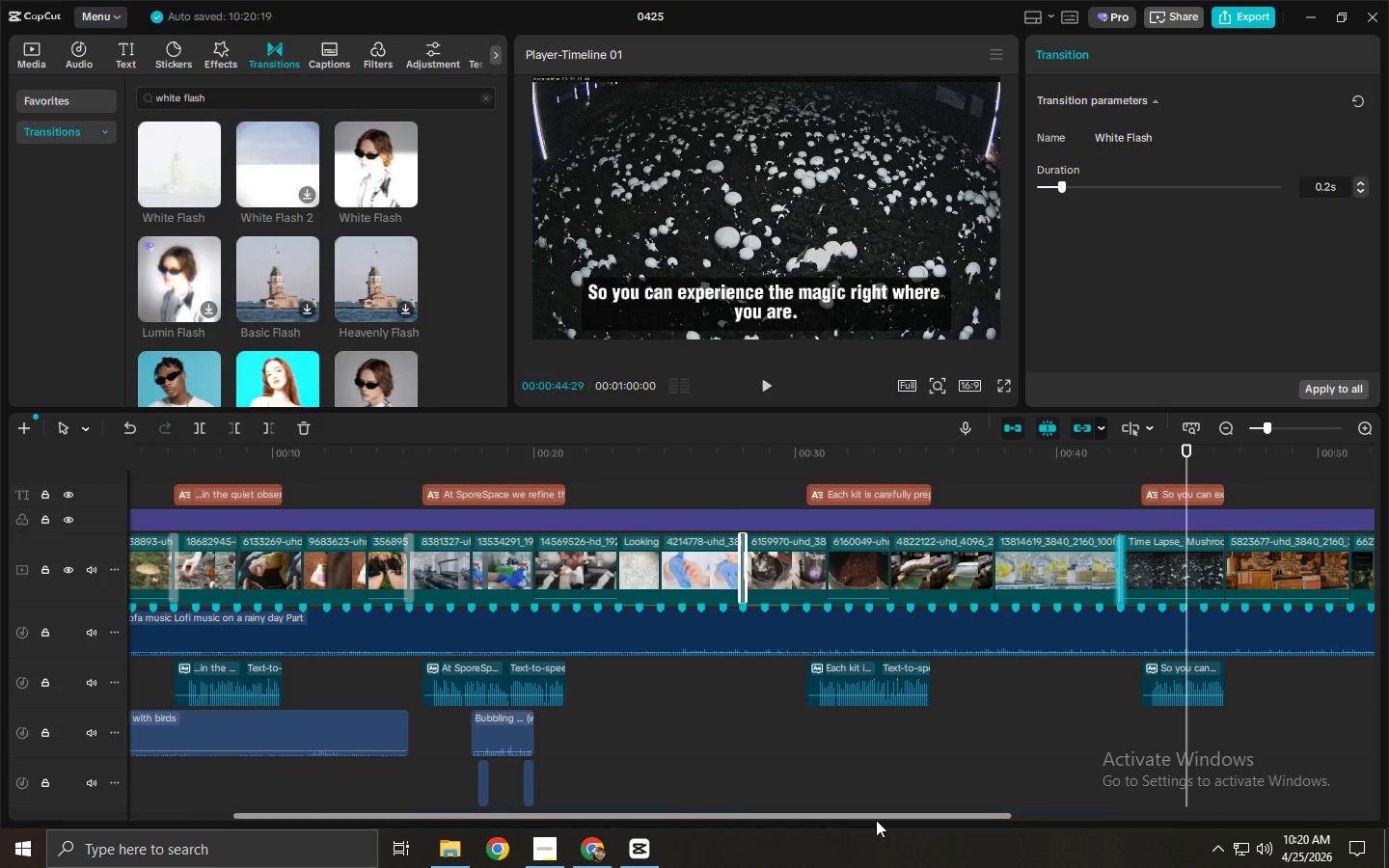 
left_click_drag(start_coordinate=[876, 815], to_coordinate=[550, 825])
 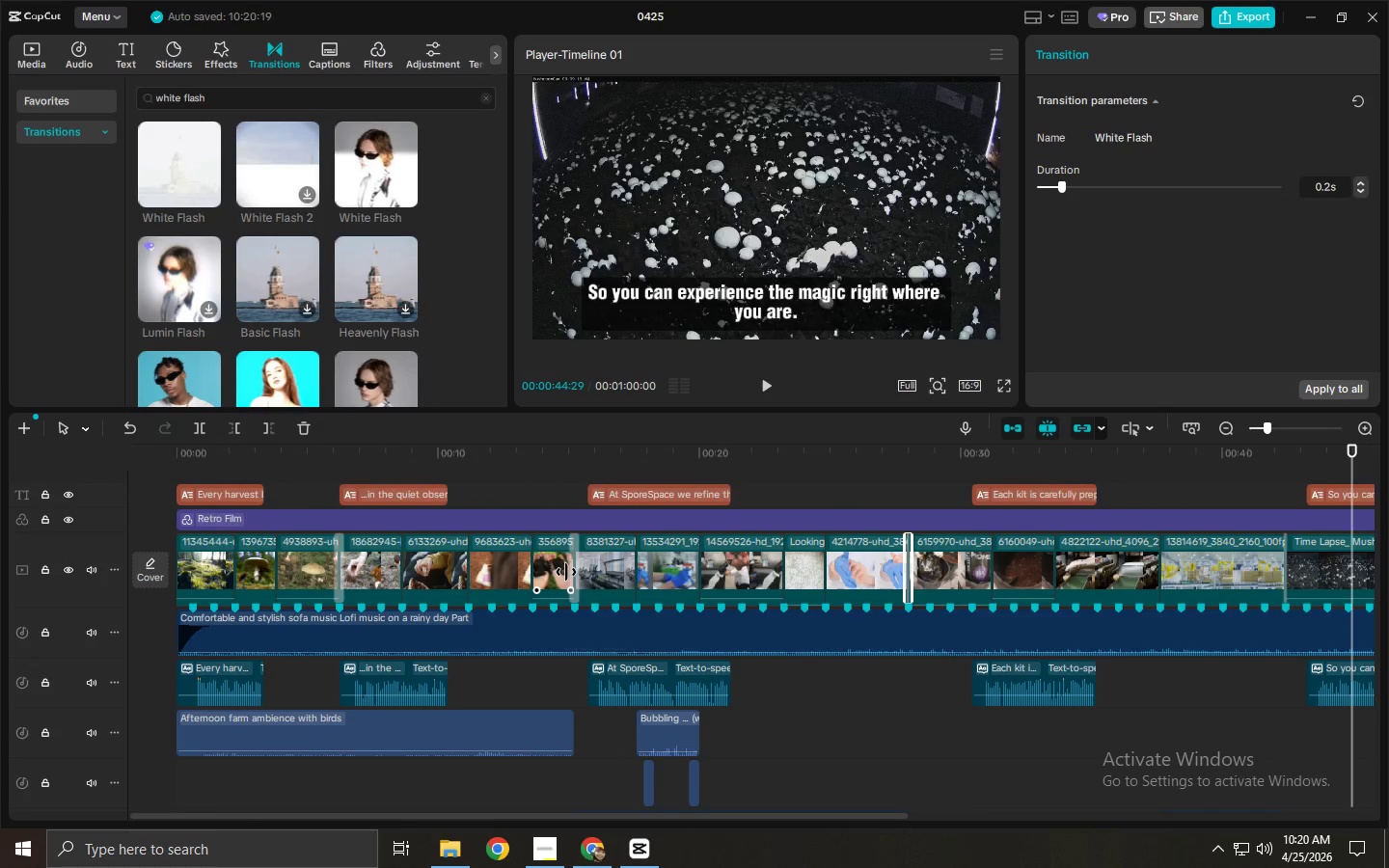 
left_click([572, 567])
 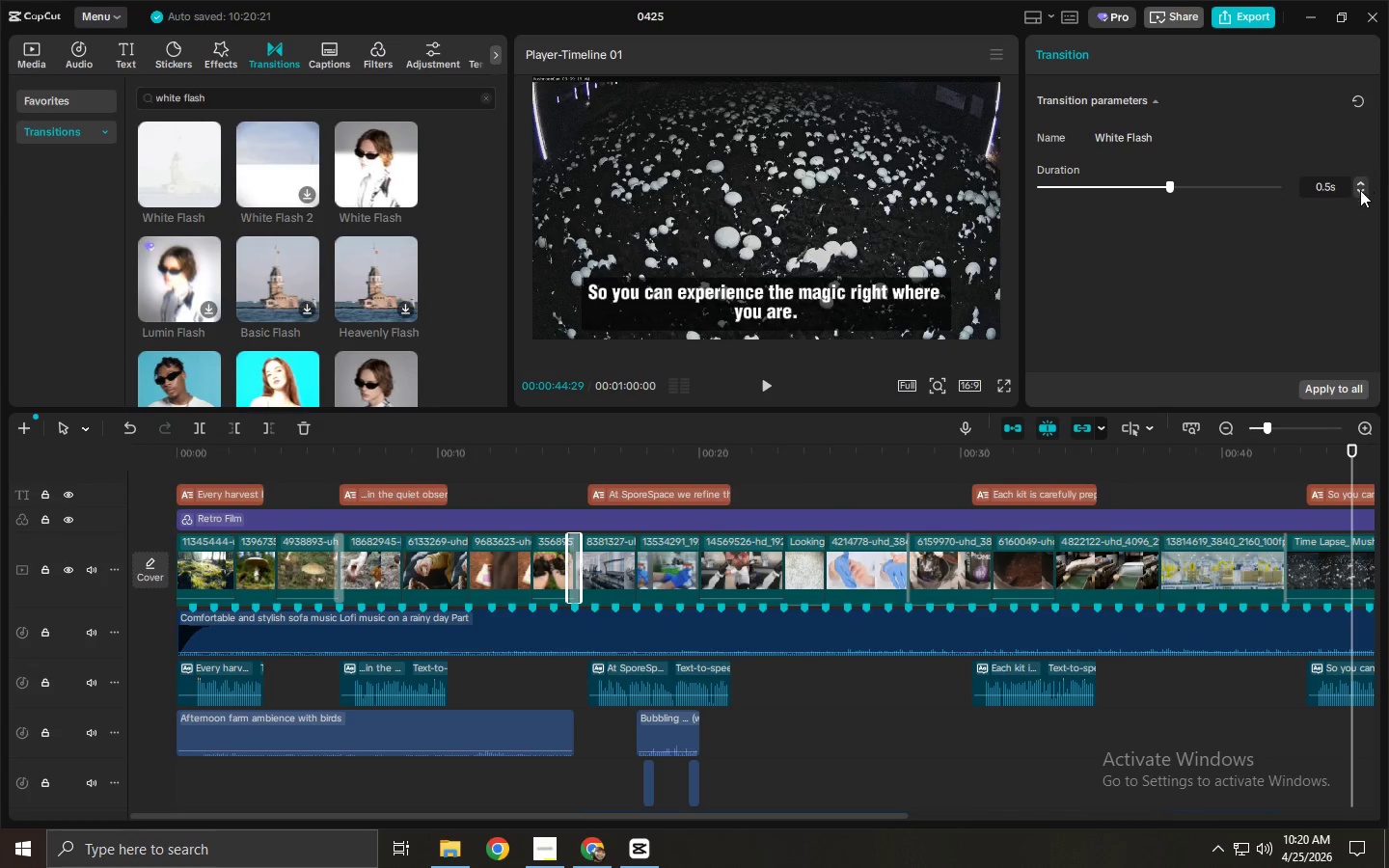 
double_click([1360, 190])
 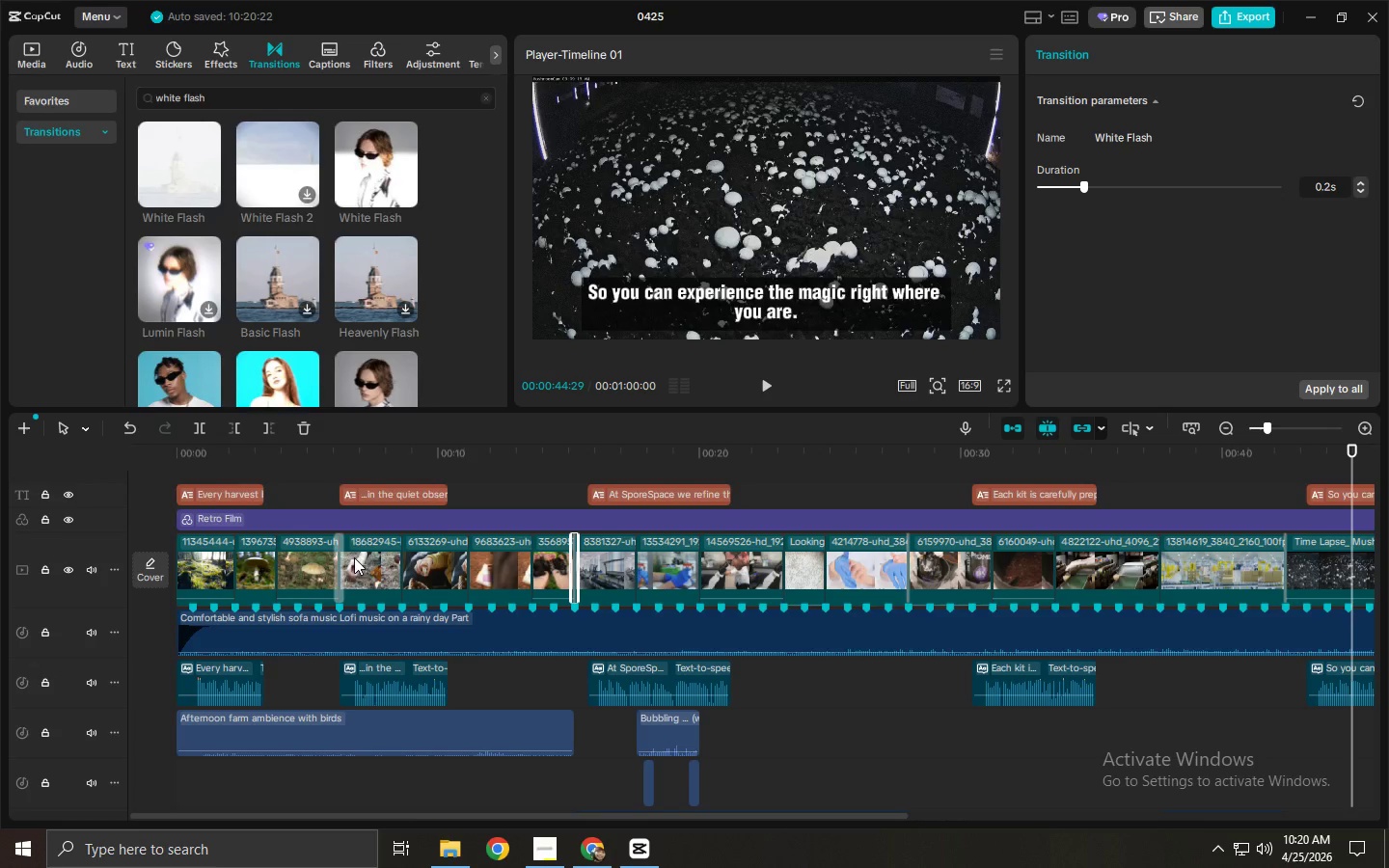 
left_click([335, 554])
 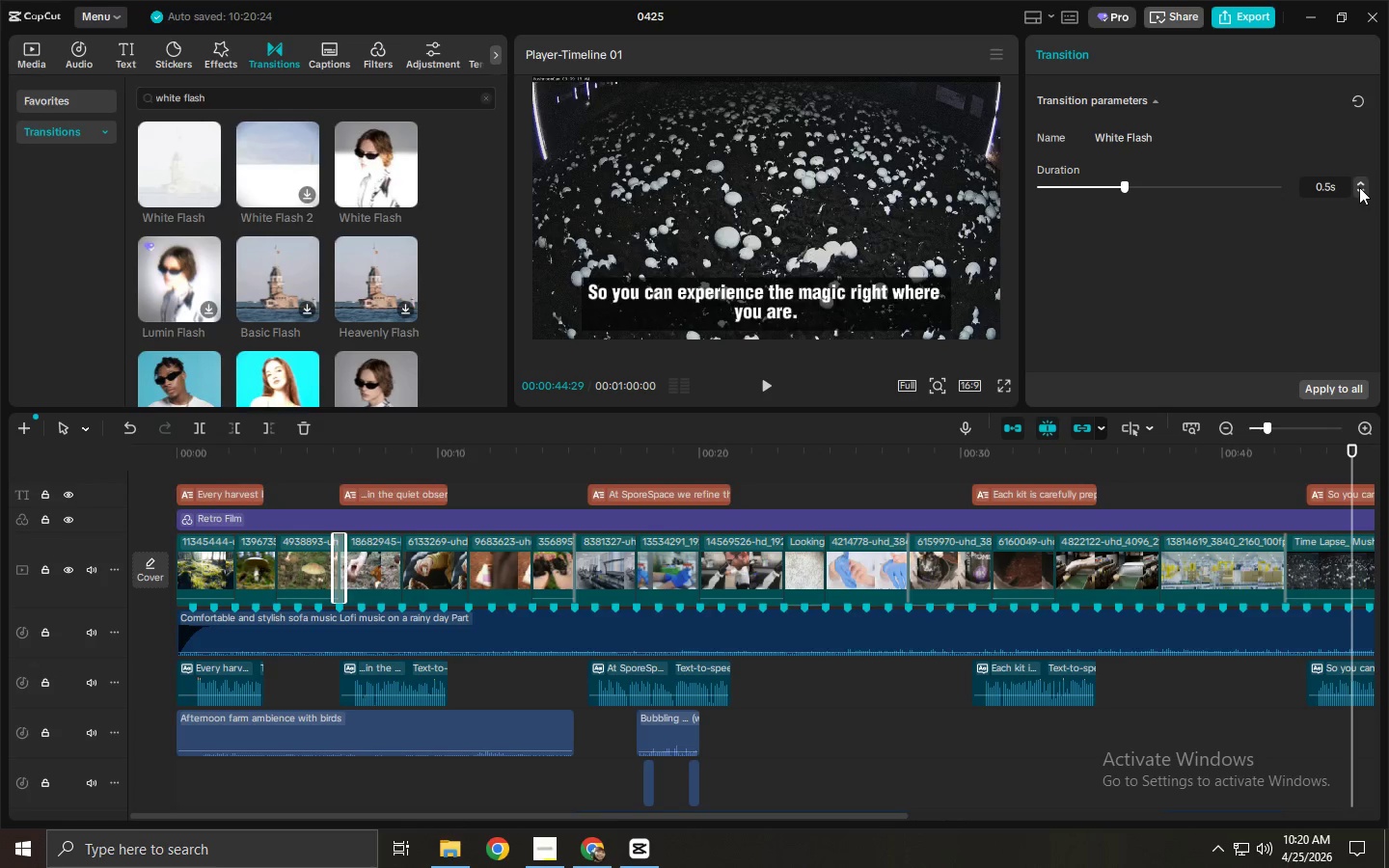 
double_click([1362, 188])
 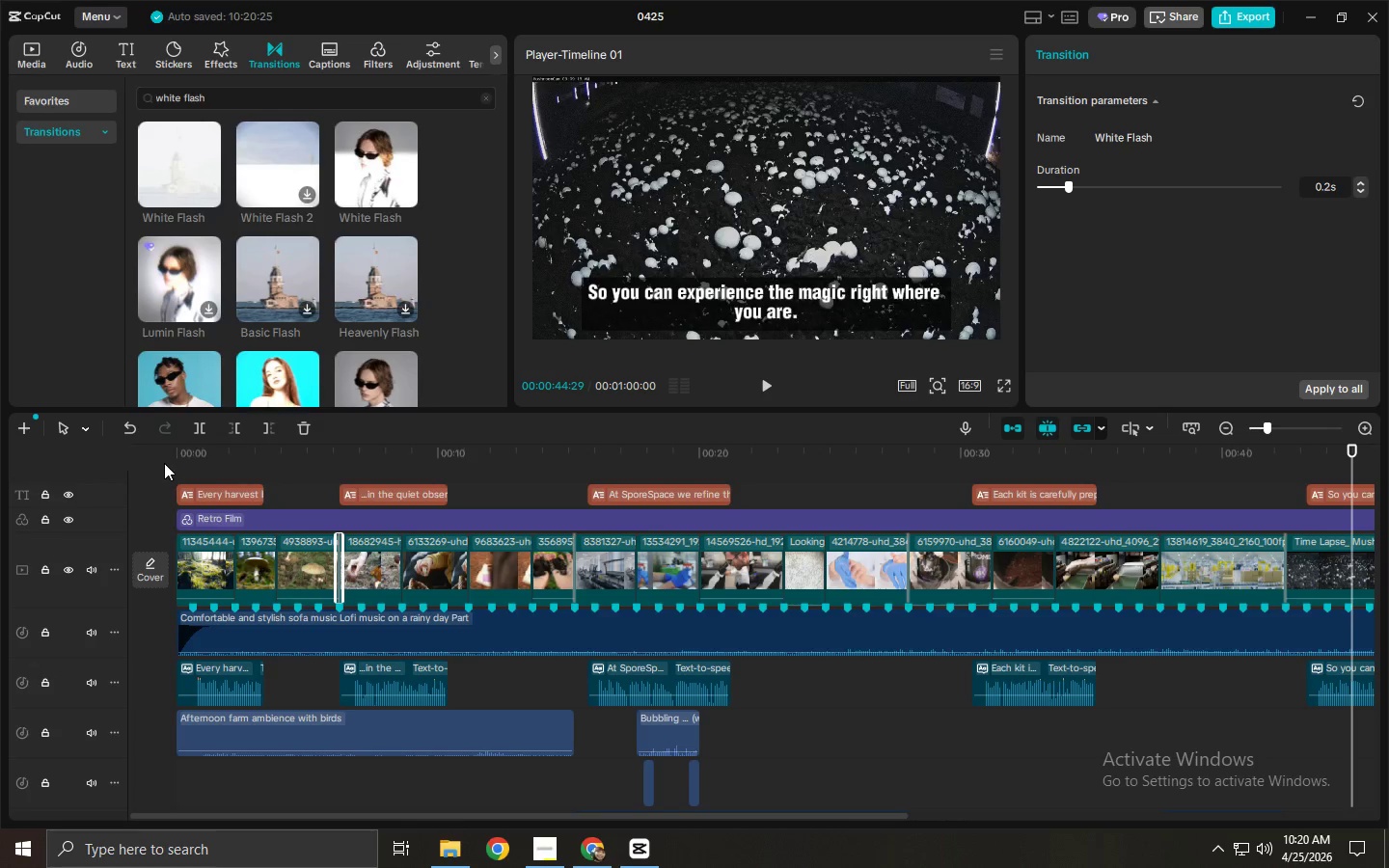 
left_click_drag(start_coordinate=[252, 442], to_coordinate=[38, 456])
 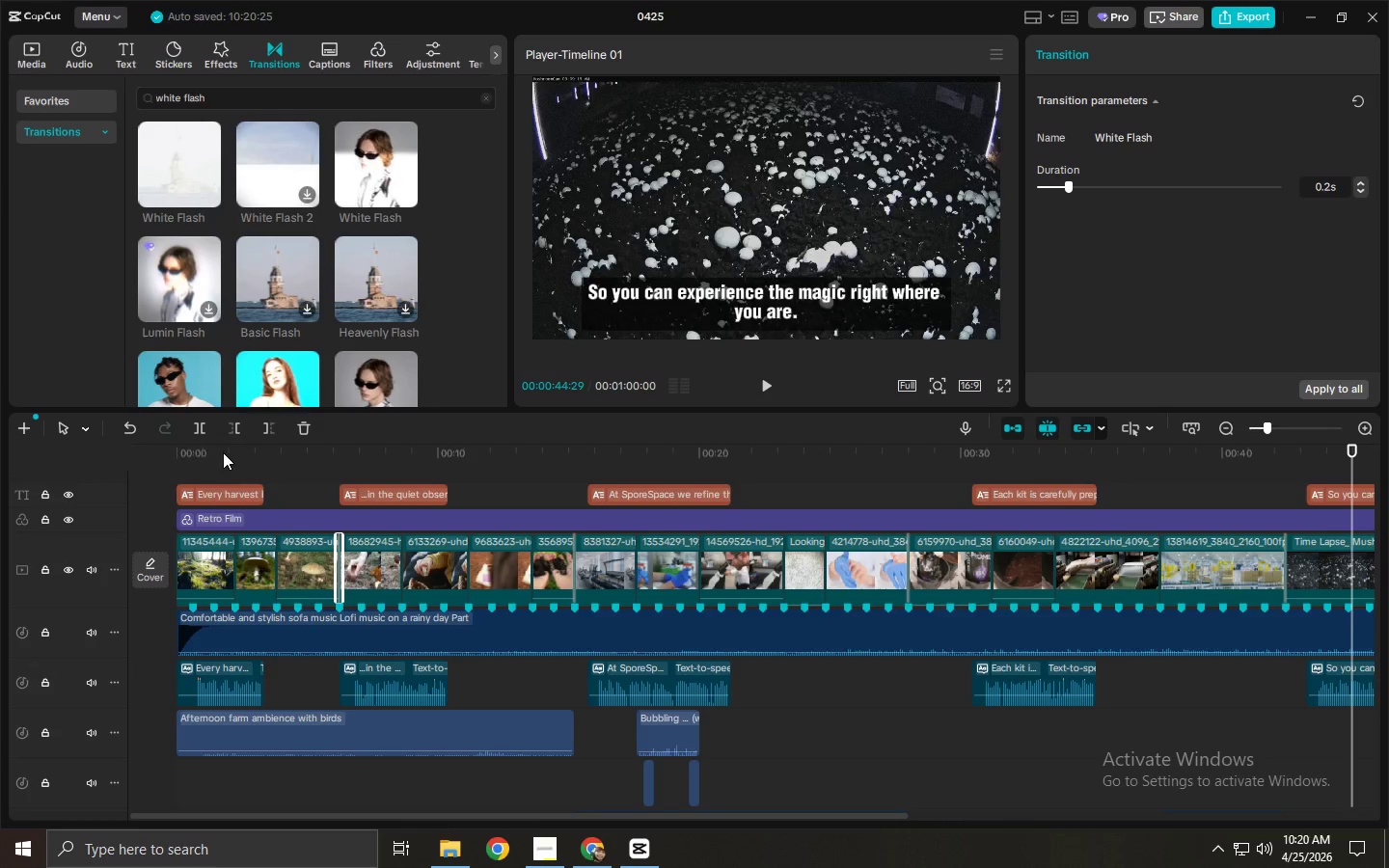 
left_click_drag(start_coordinate=[223, 452], to_coordinate=[107, 454])
 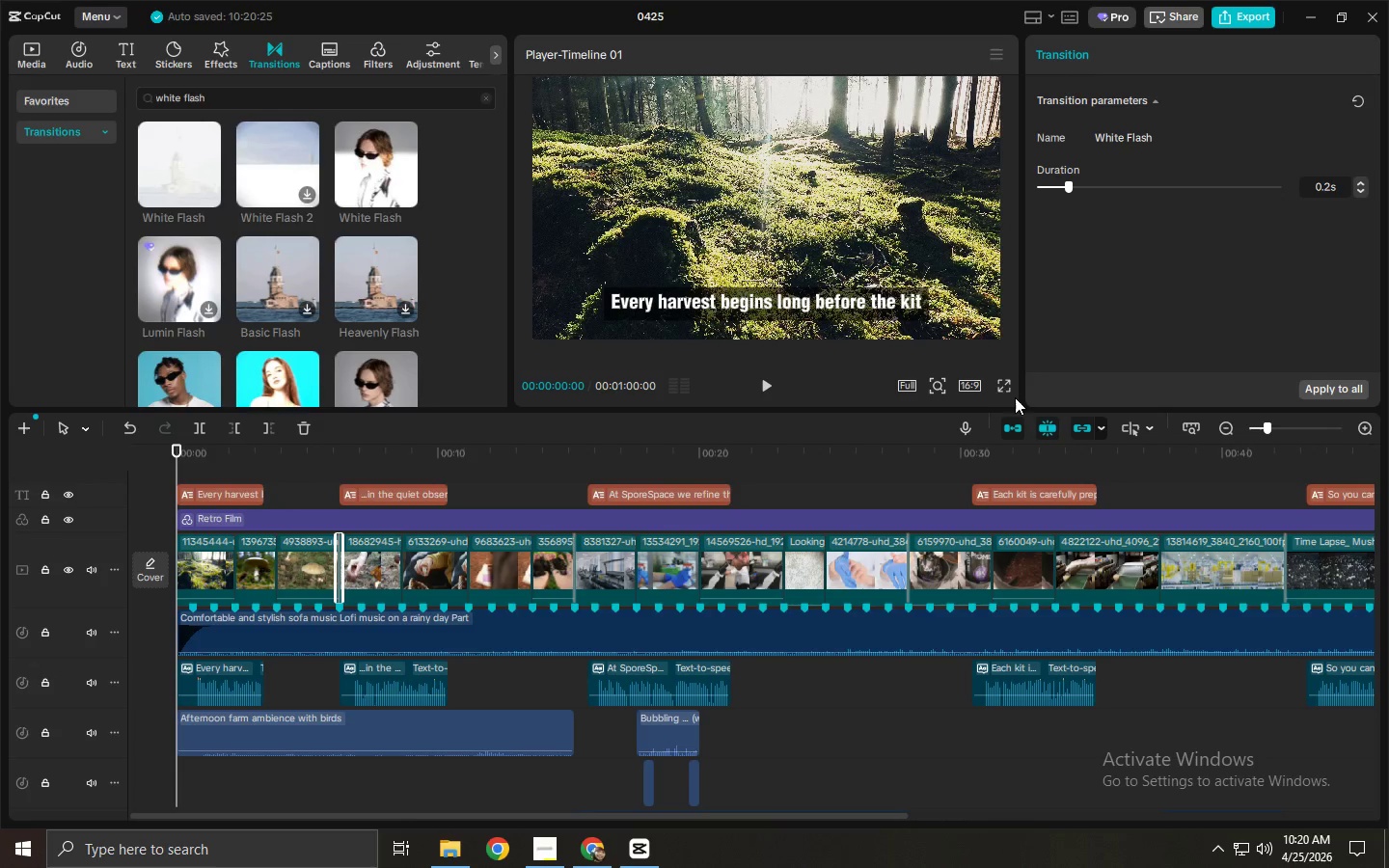 
left_click([1008, 387])
 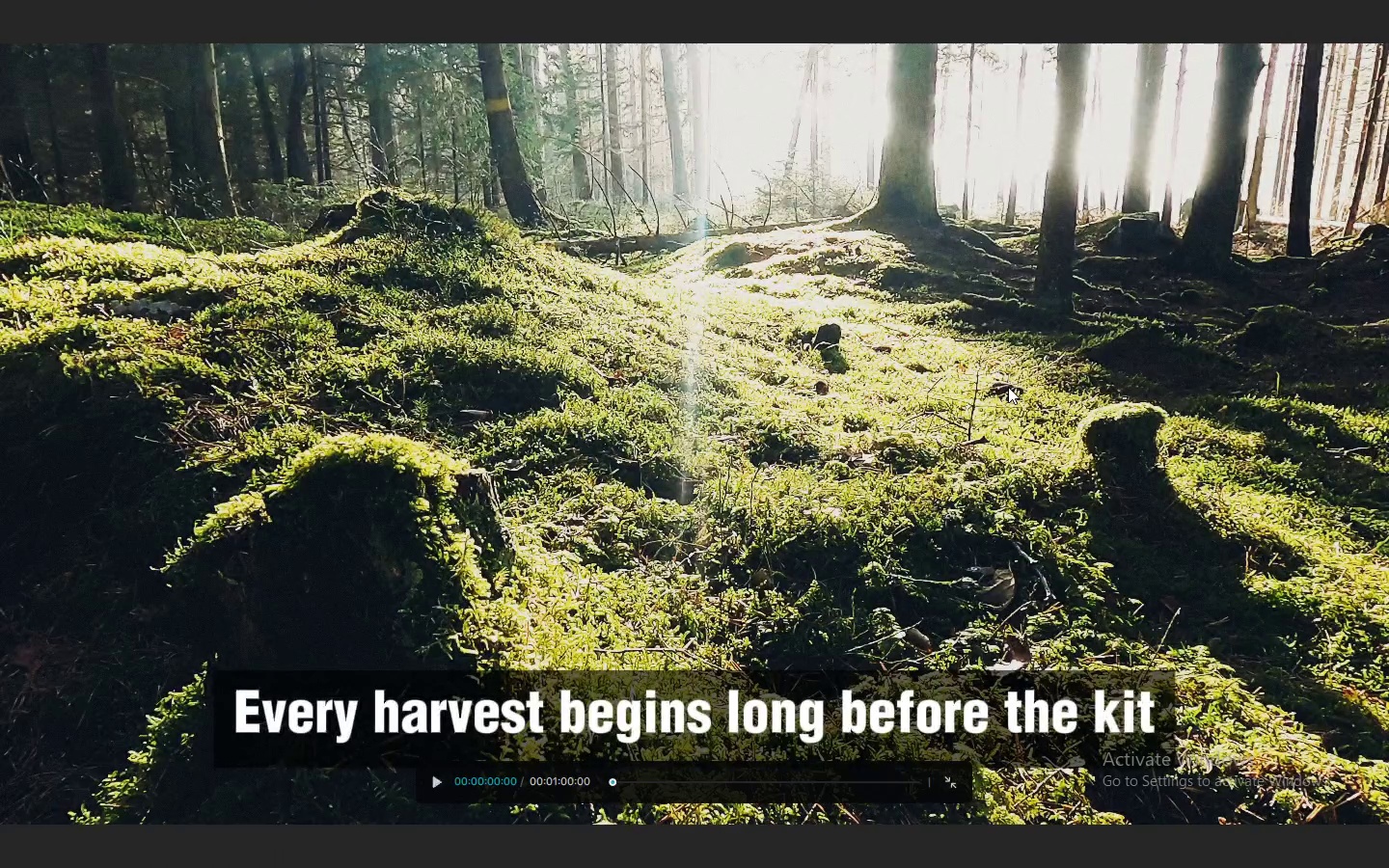 
key(Space)
 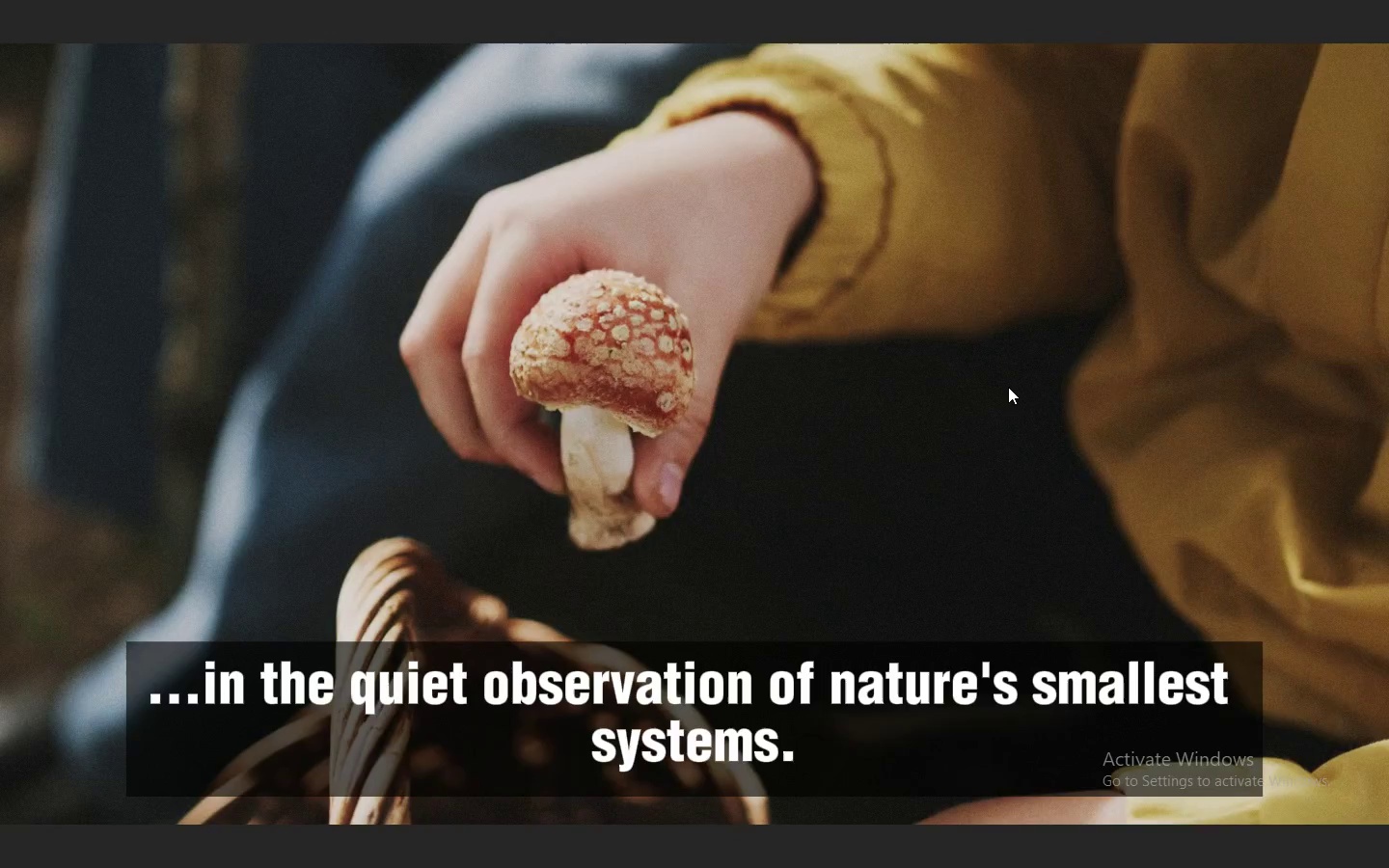 
wait(15.22)
 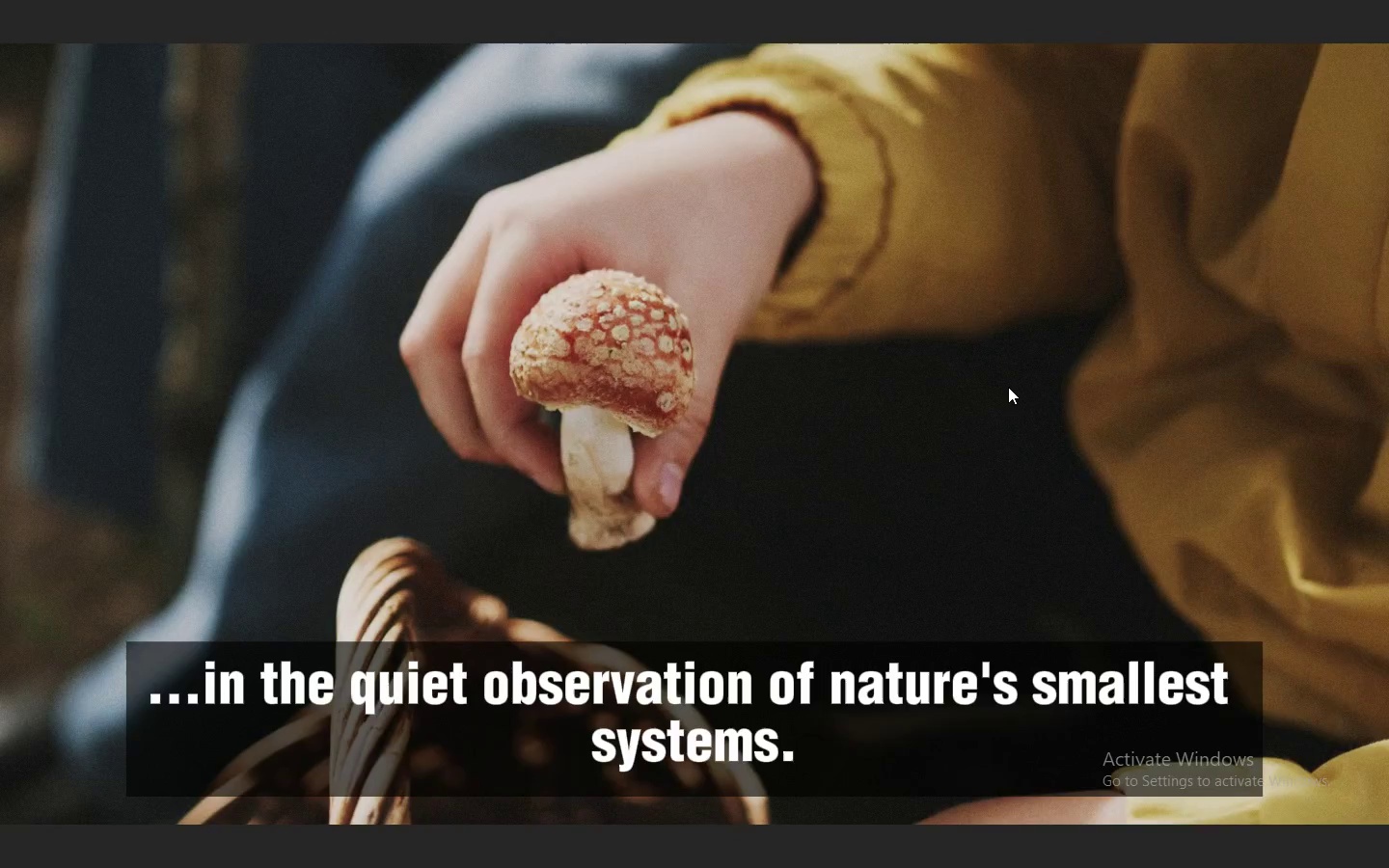 
key(Space)
 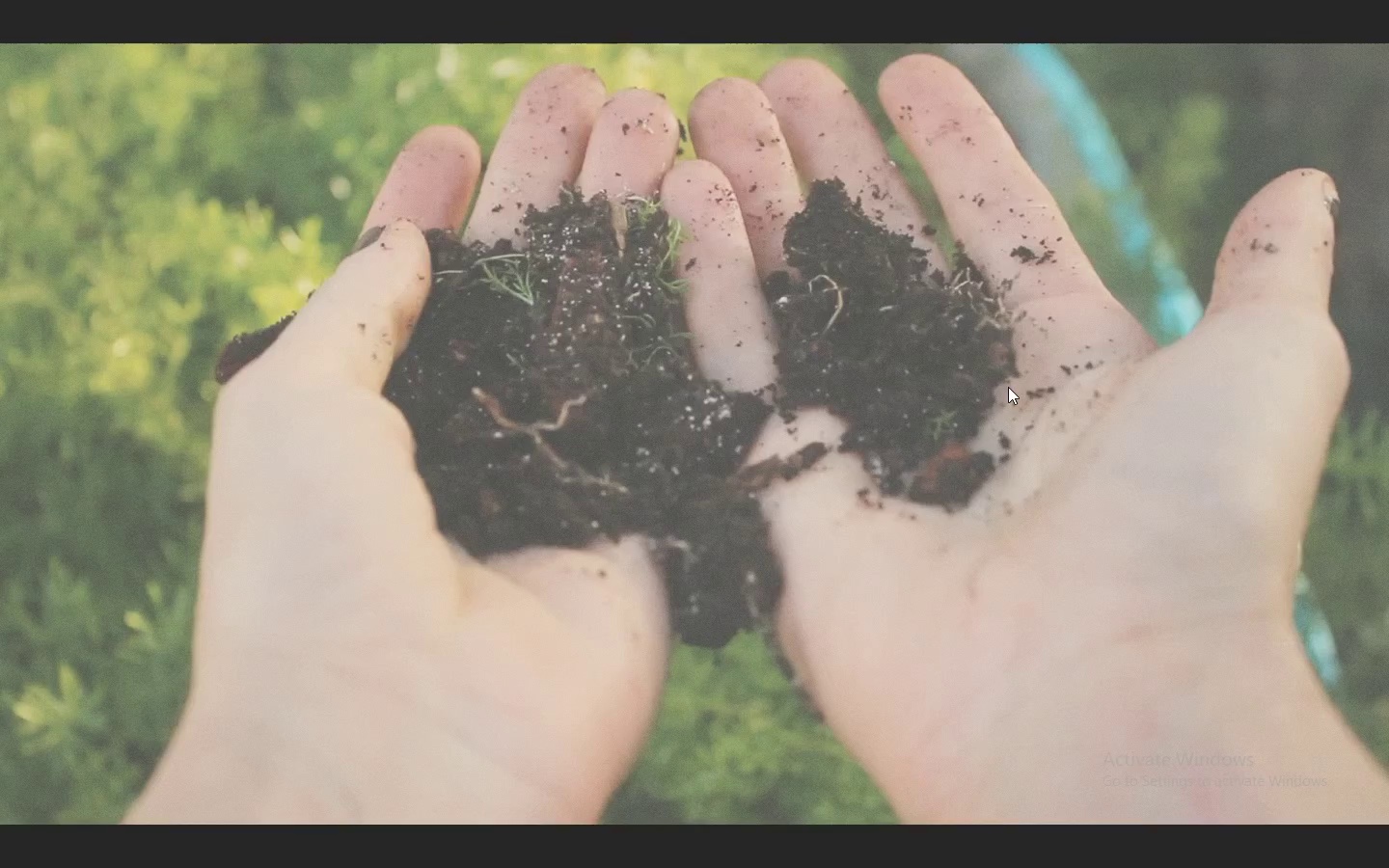 
key(Space)
 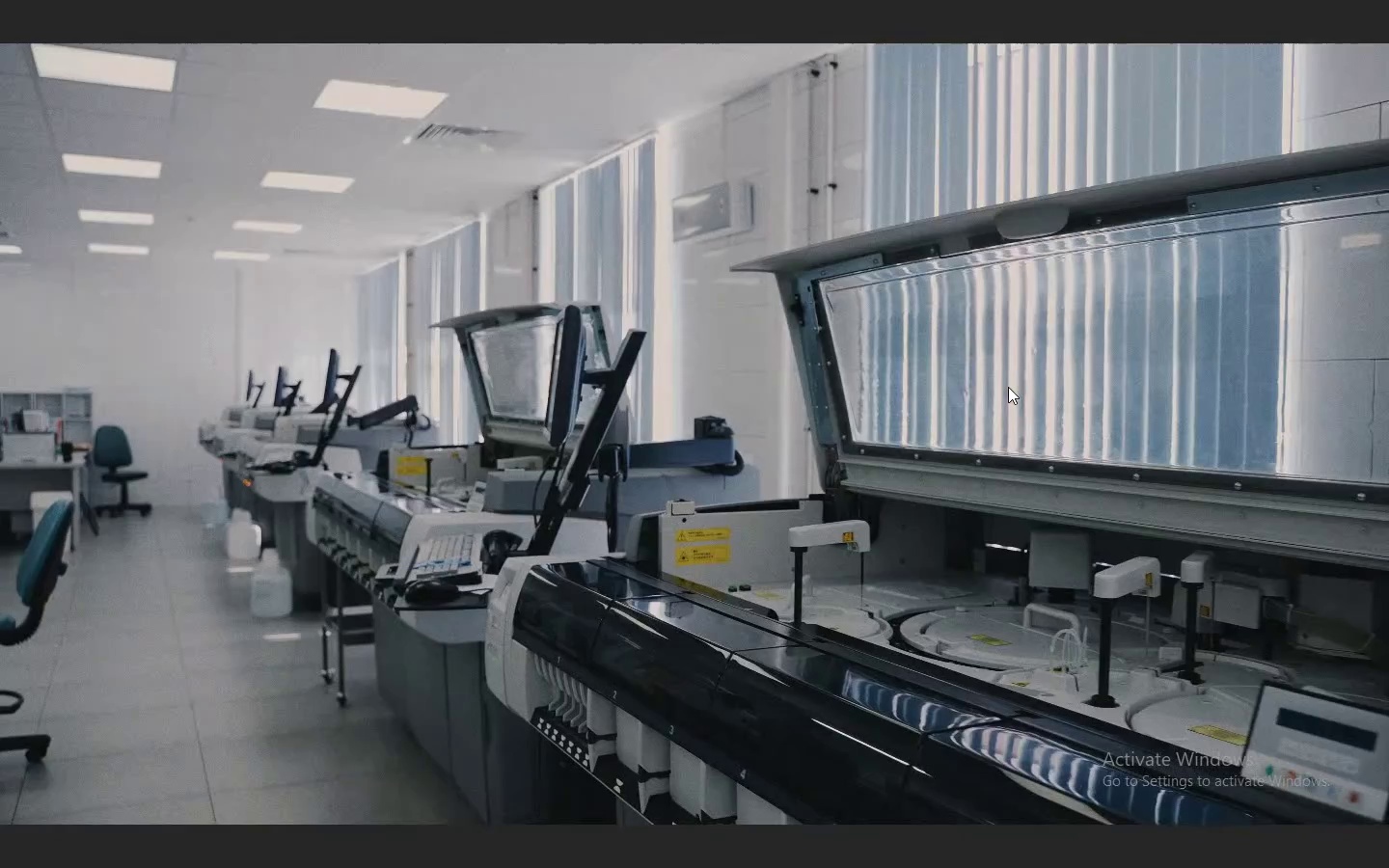 
key(Escape)
 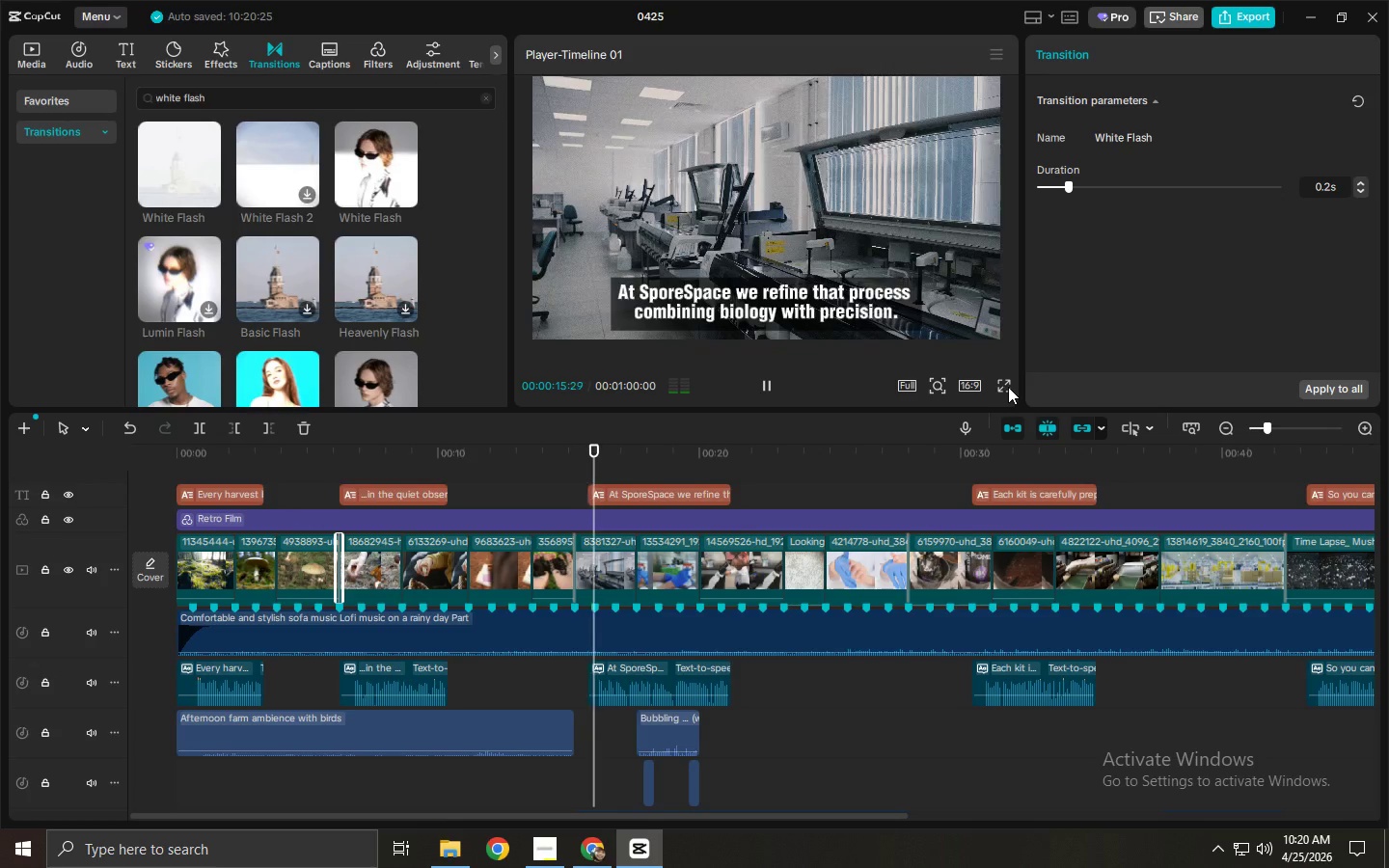 
key(Space)
 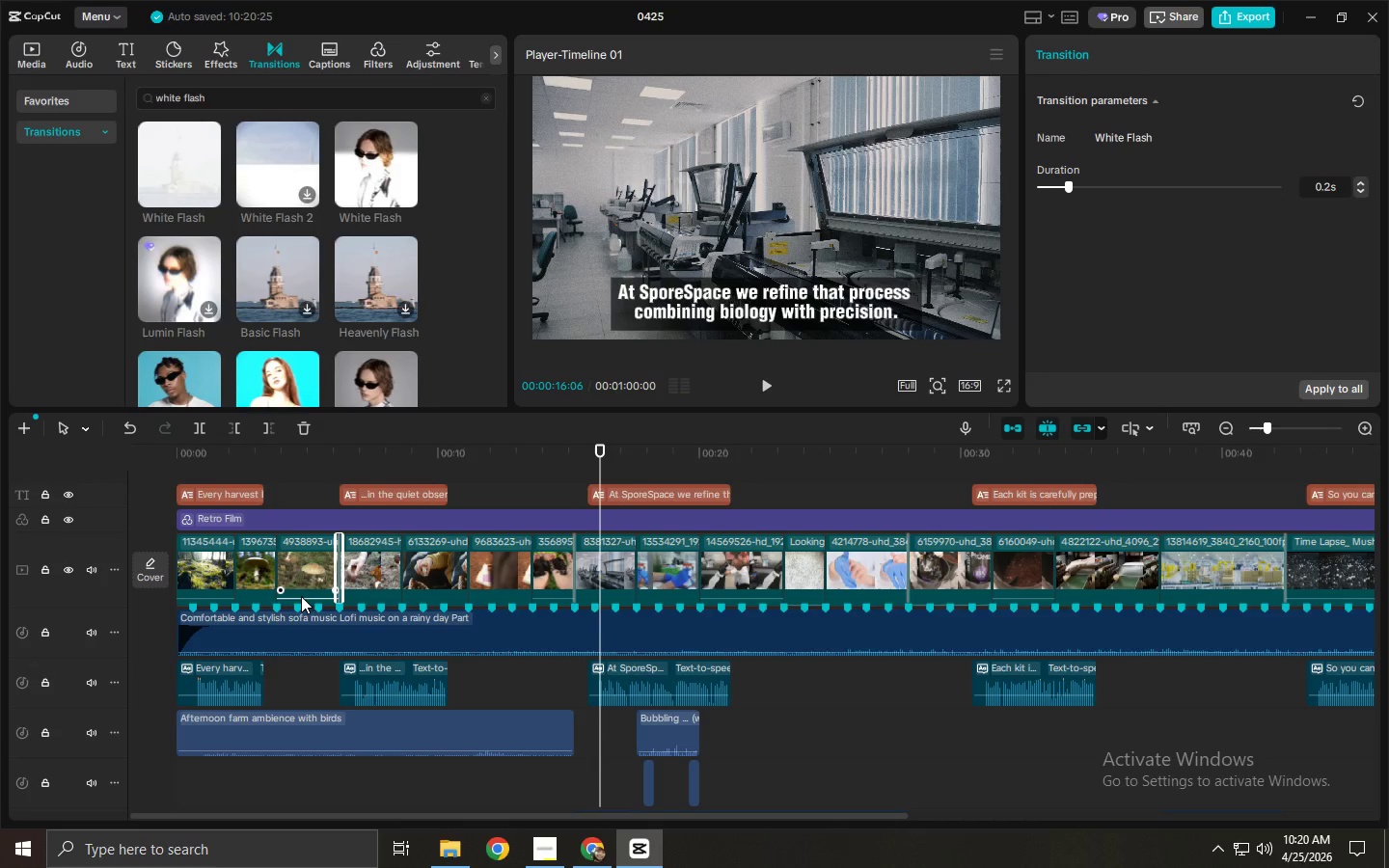 
left_click_drag(start_coordinate=[302, 600], to_coordinate=[303, 614])
 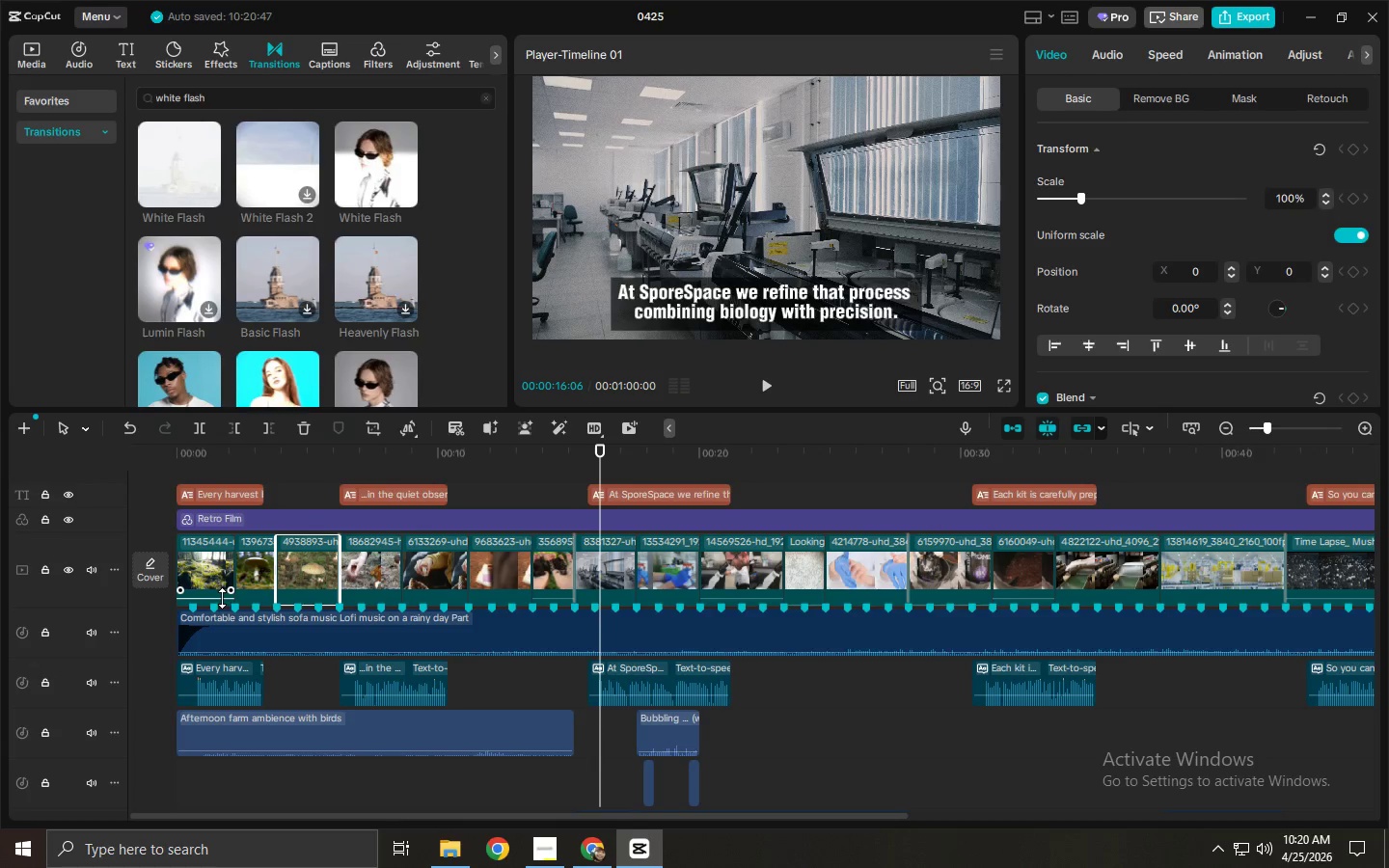 
left_click_drag(start_coordinate=[222, 598], to_coordinate=[222, 633])
 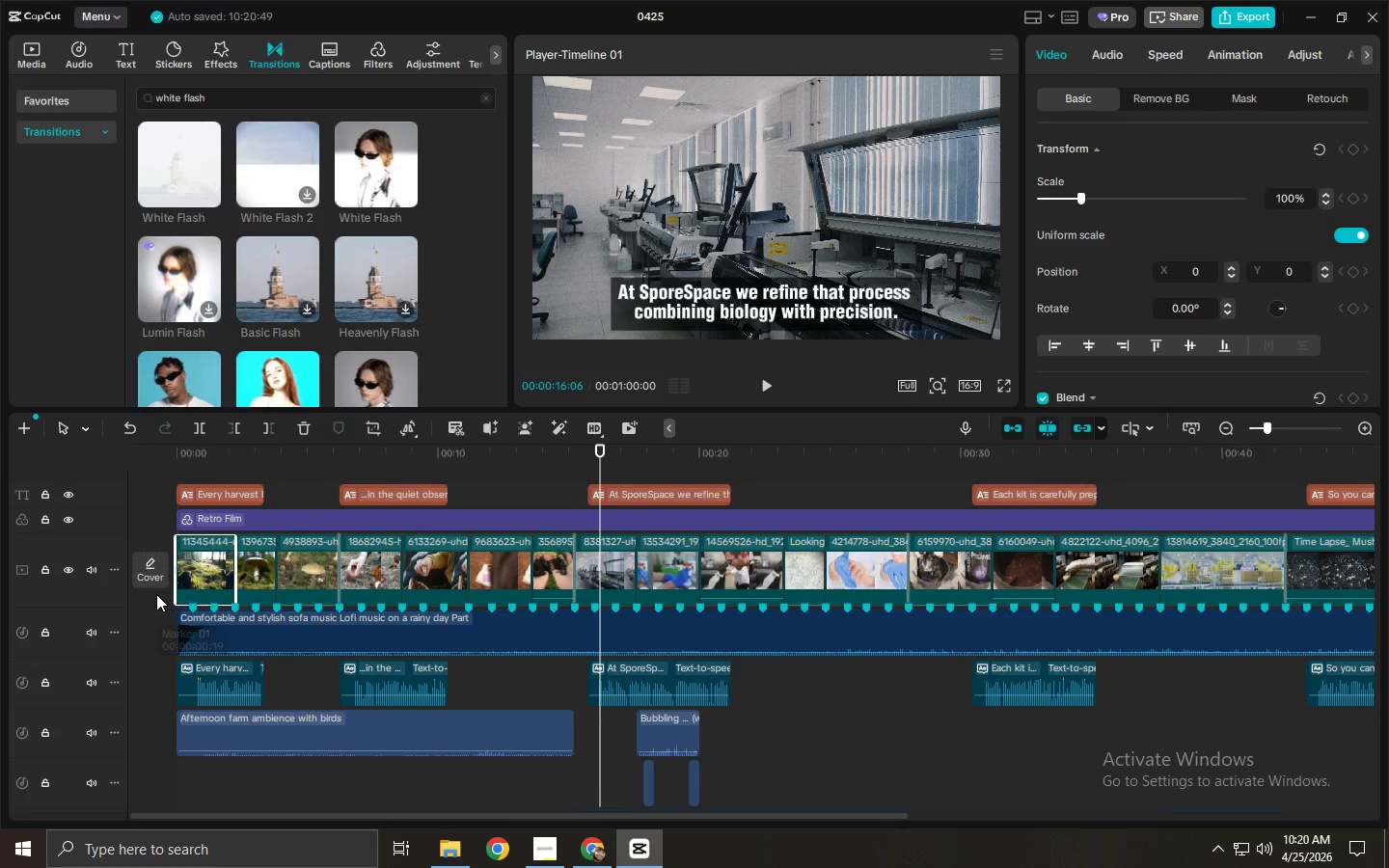 
left_click_drag(start_coordinate=[155, 594], to_coordinate=[1091, 573])
 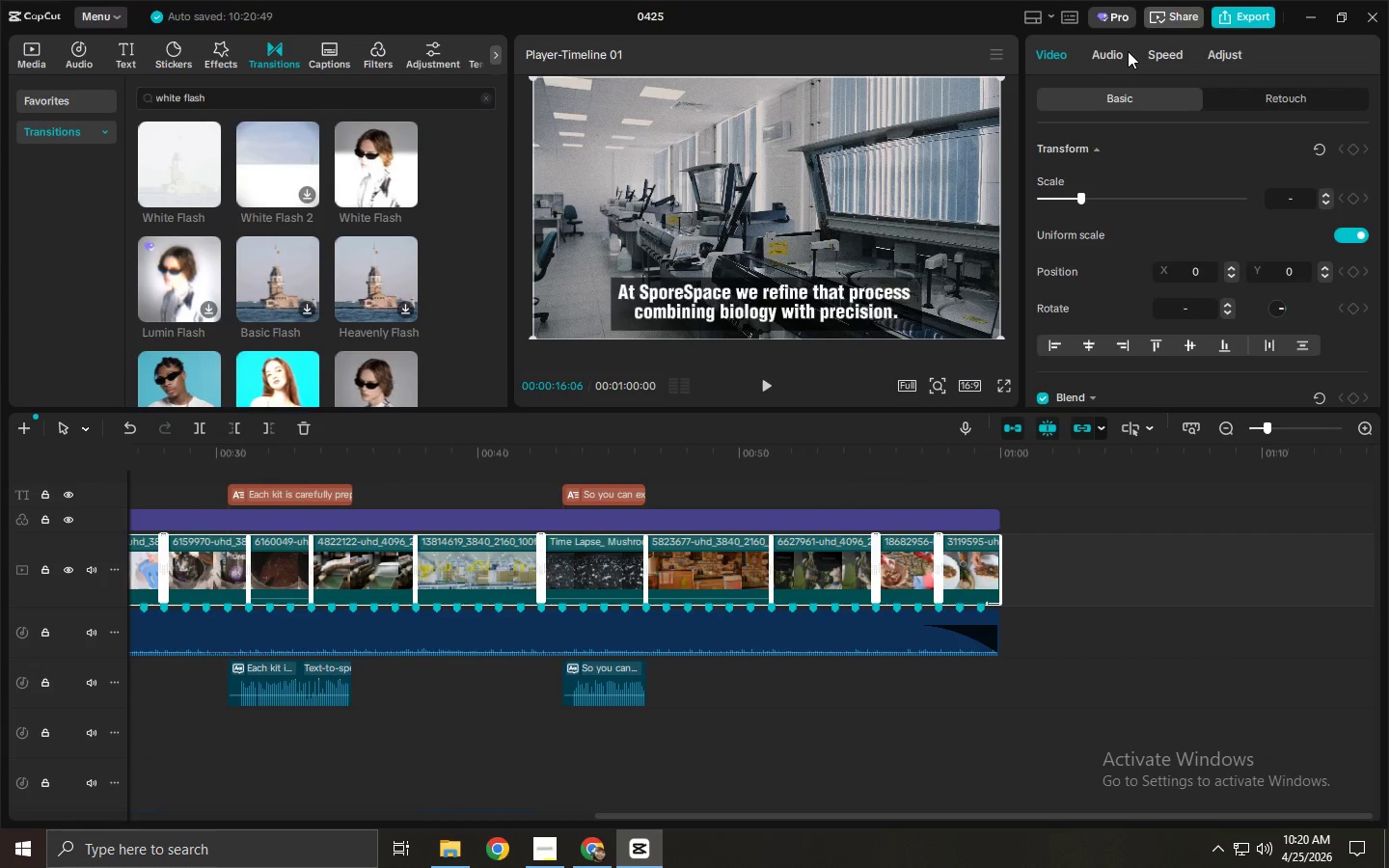 
left_click([1116, 48])
 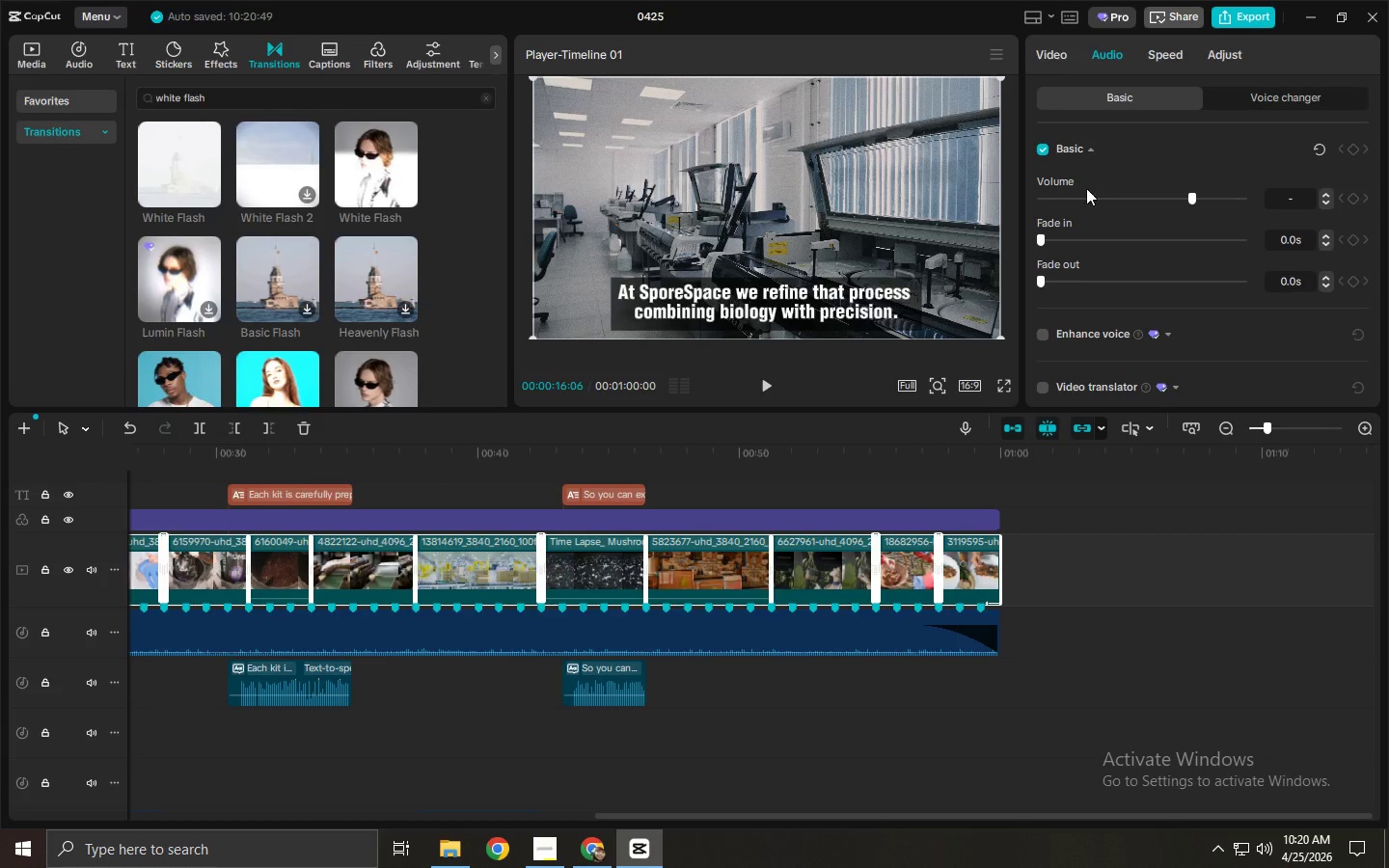 
left_click_drag(start_coordinate=[1085, 198], to_coordinate=[826, 198])
 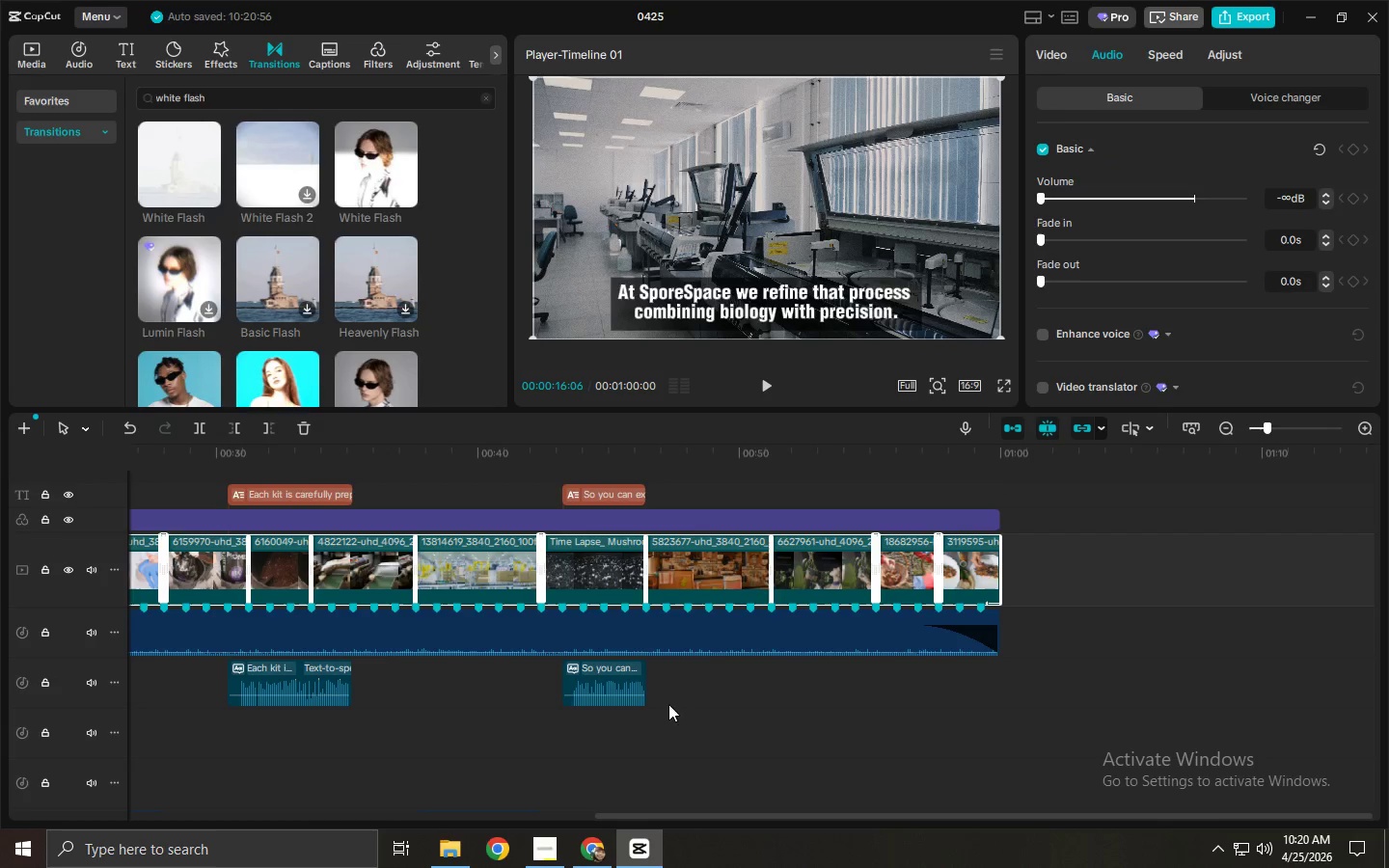 
left_click_drag(start_coordinate=[390, 445], to_coordinate=[7, 485])
 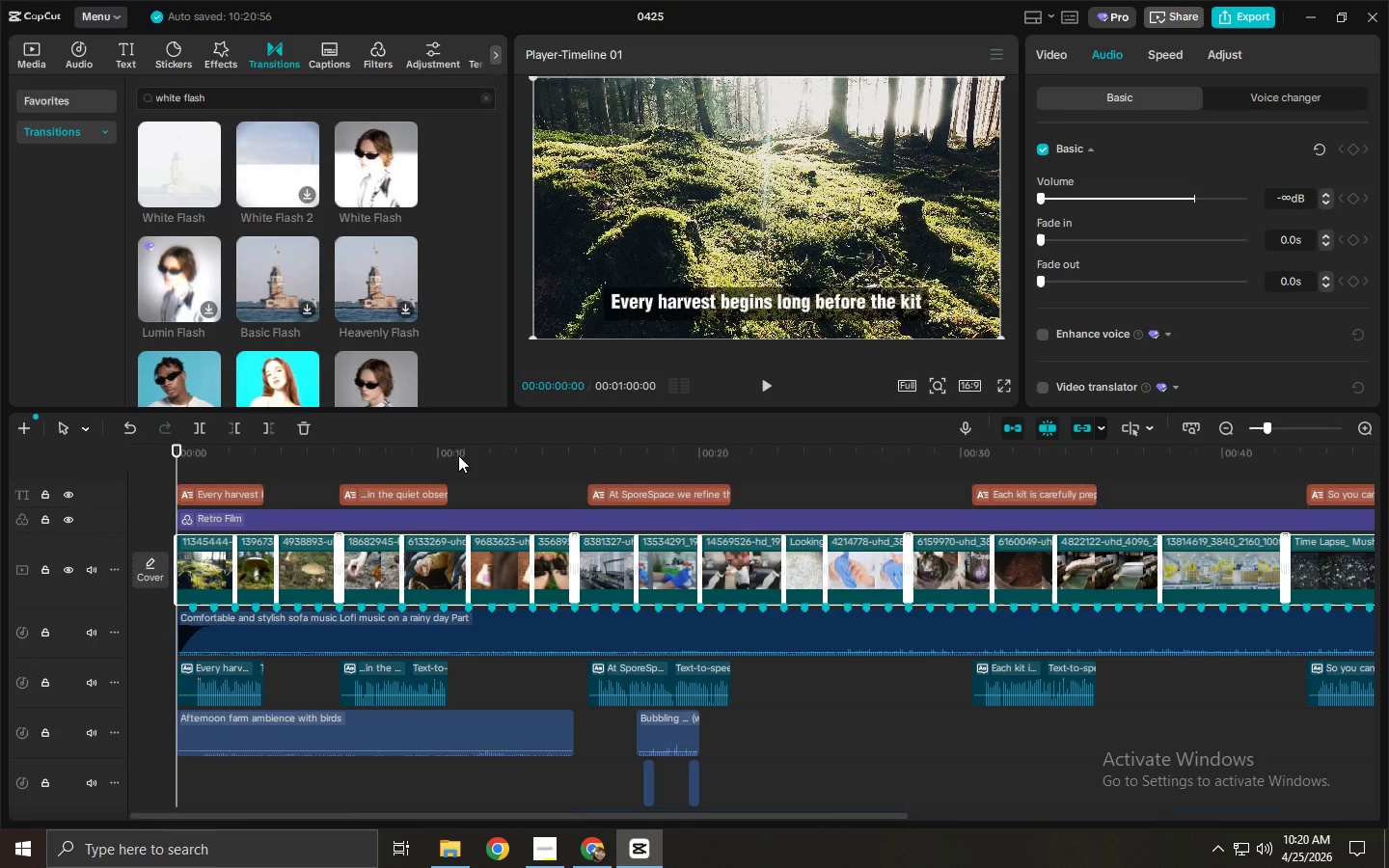 
key(Space)
 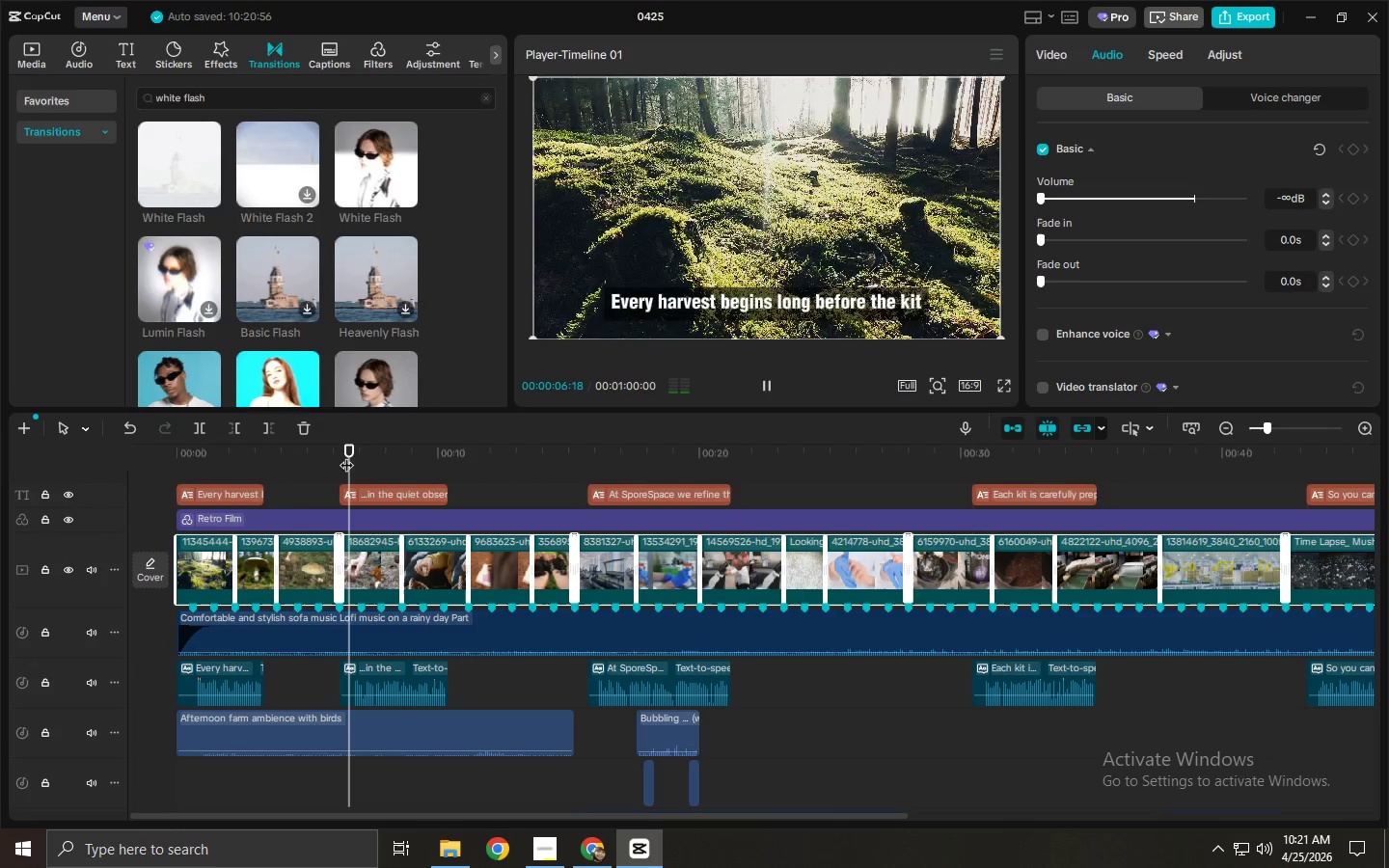 
double_click([325, 455])
 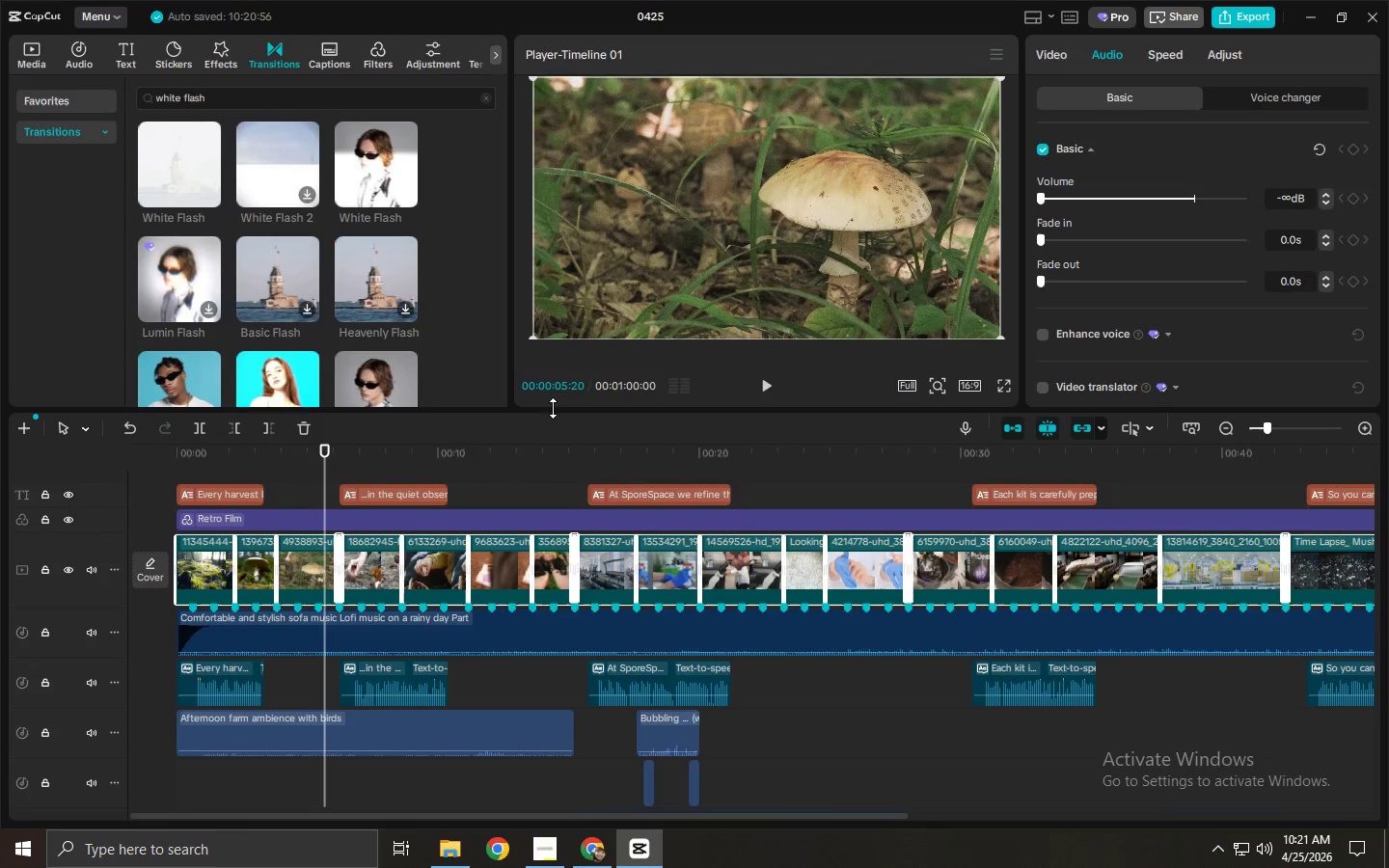 
key(Space)
 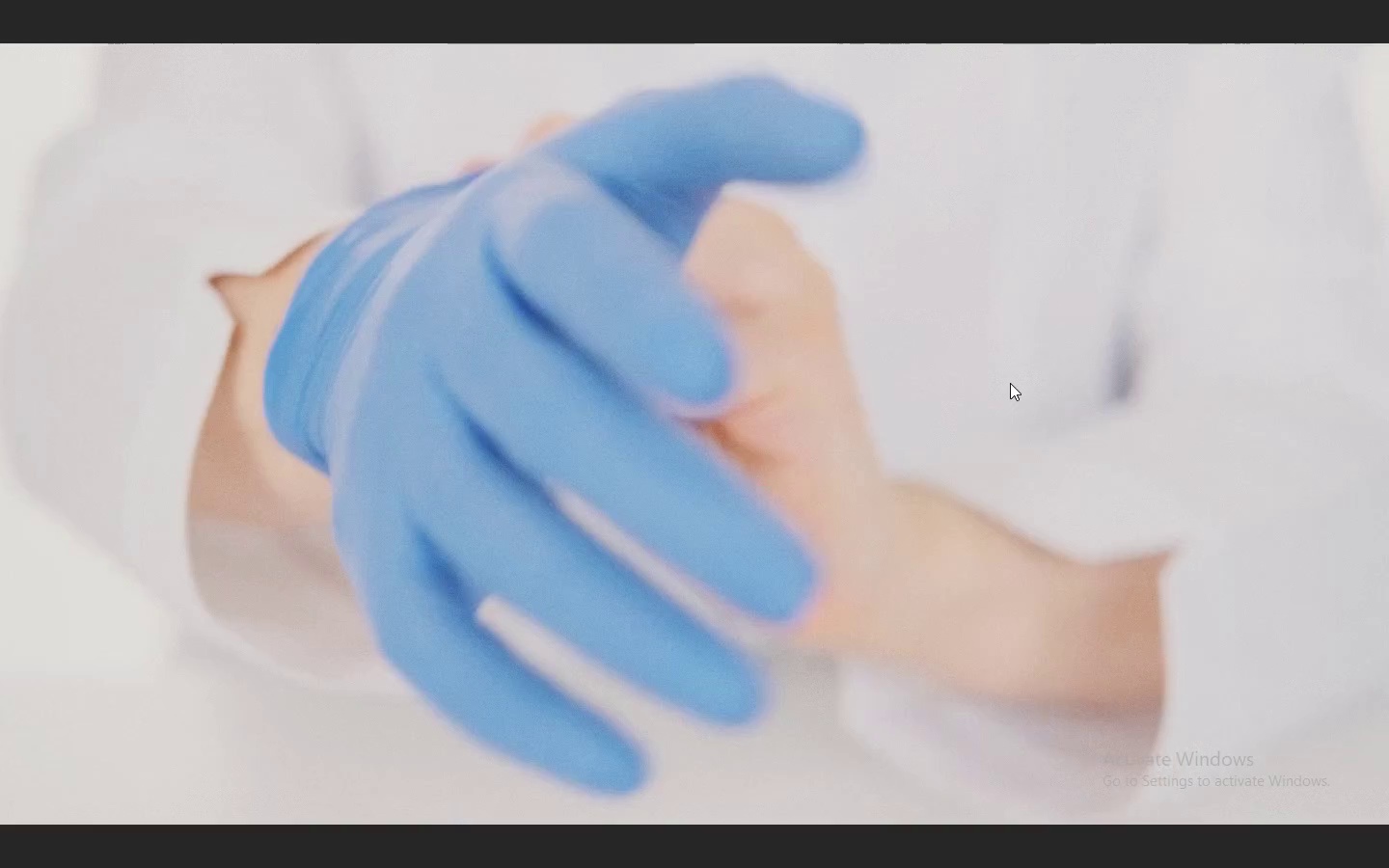 
wait(25.09)
 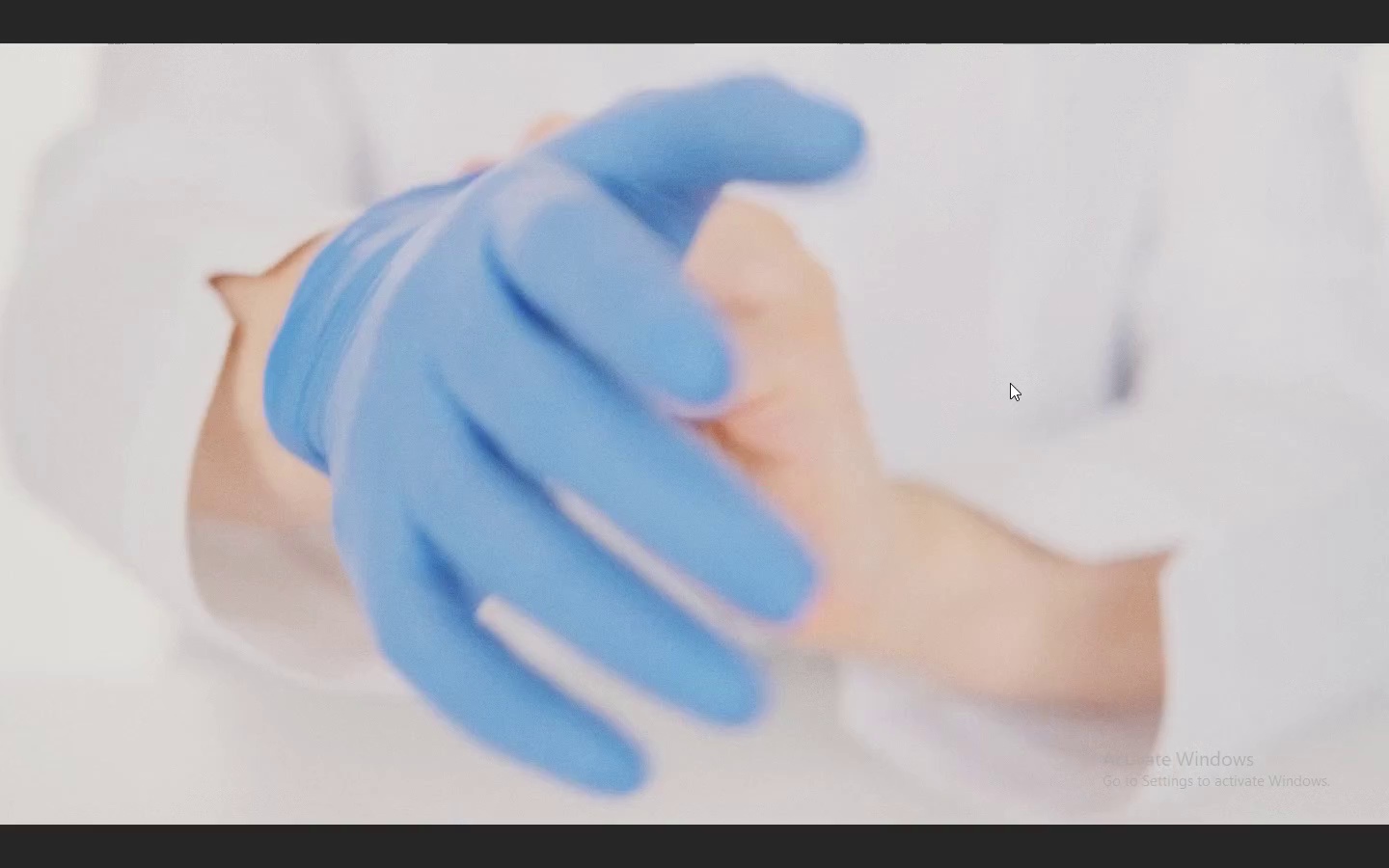 
key(Escape)
 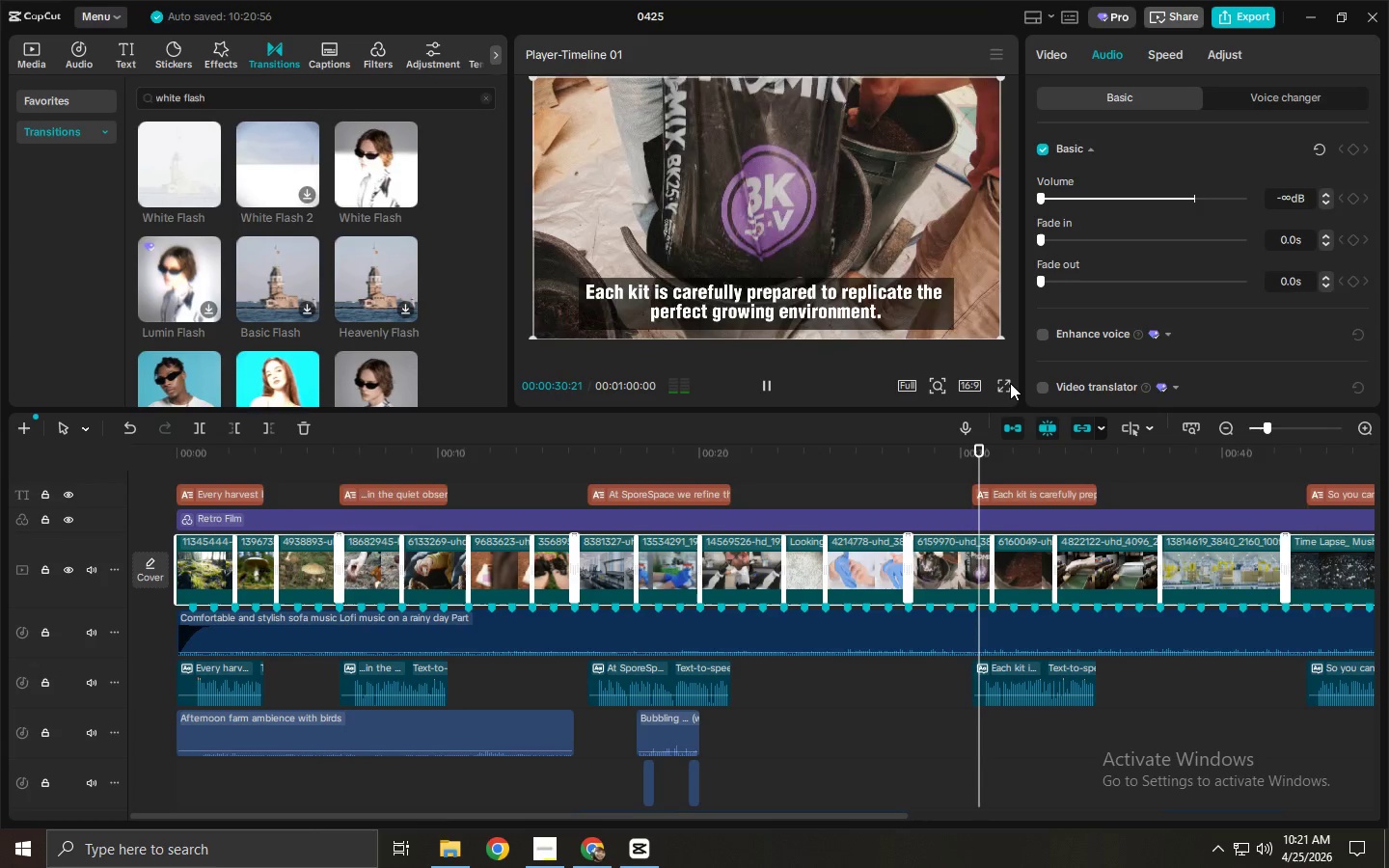 
key(Space)
 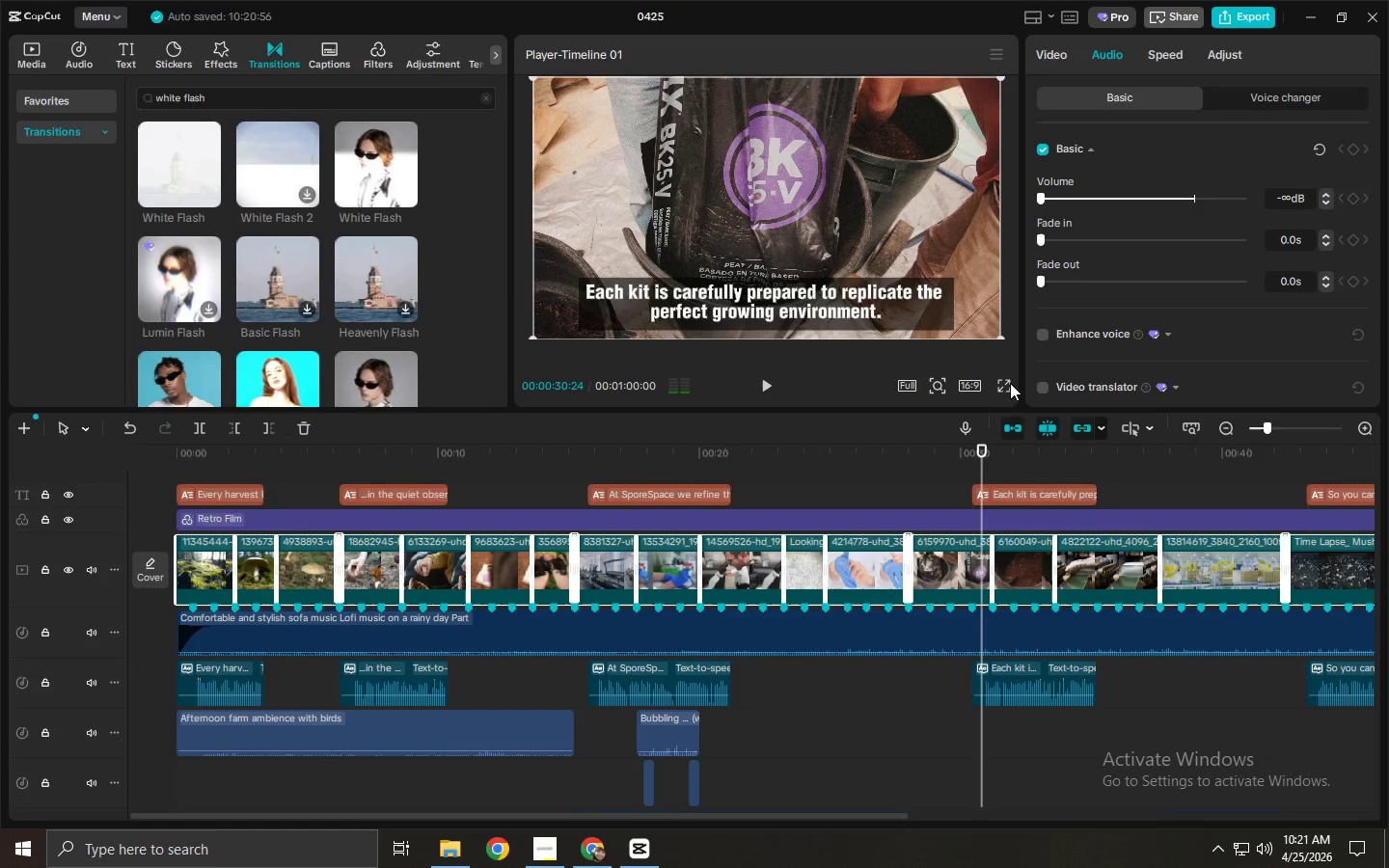 
key(Alt+Tab)
 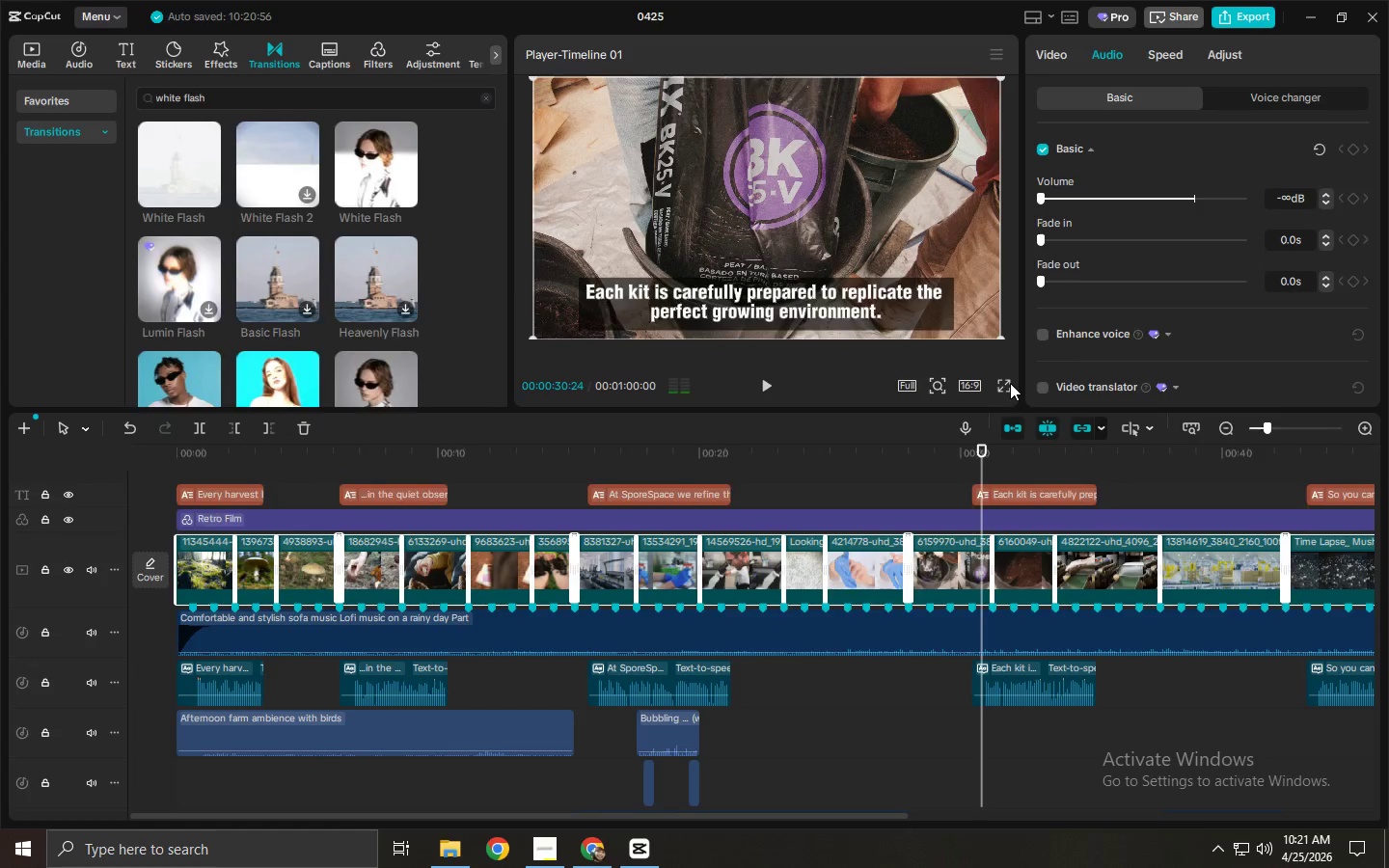 
key(Alt+Tab)